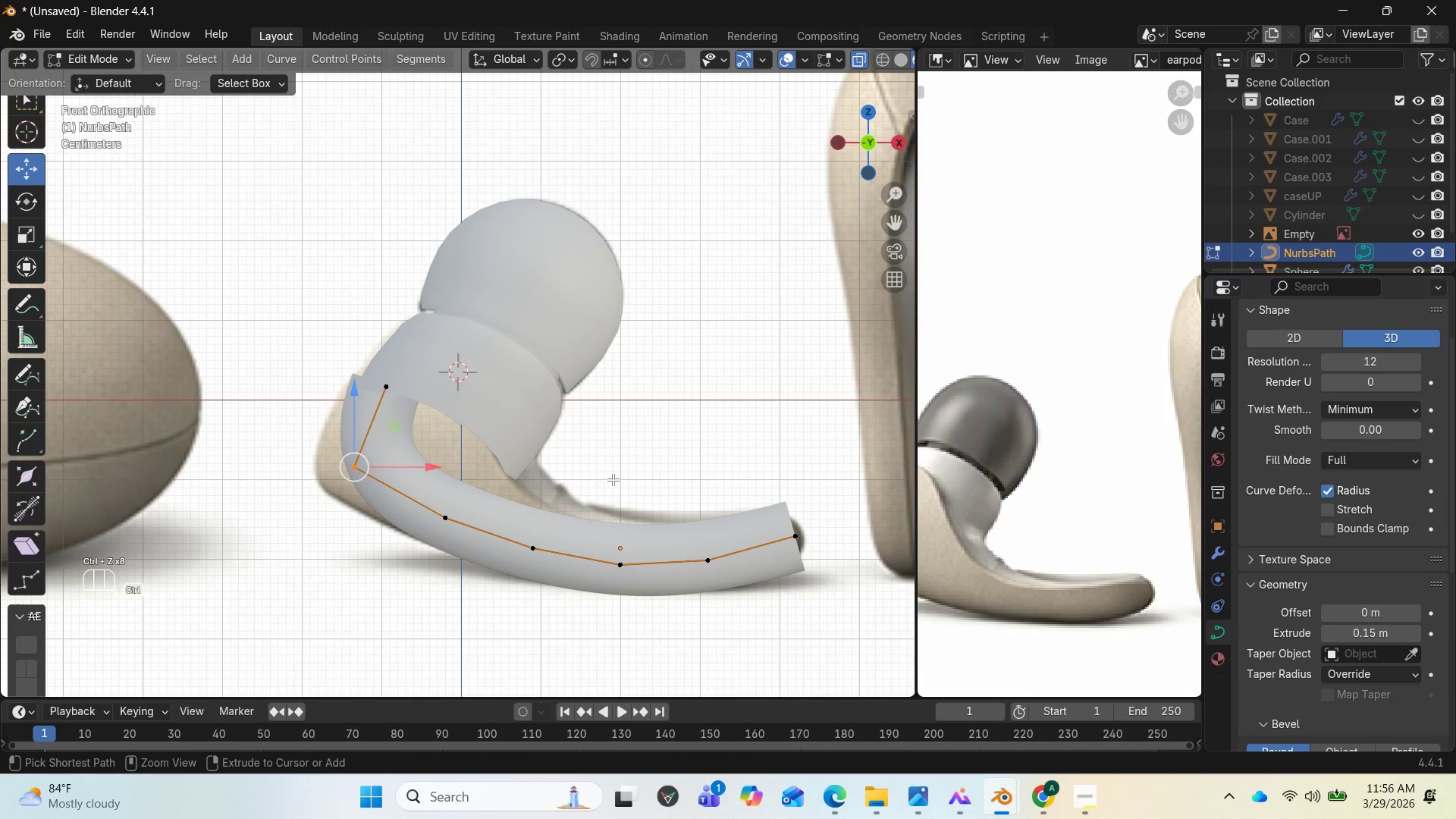 
key(Control+Z)
 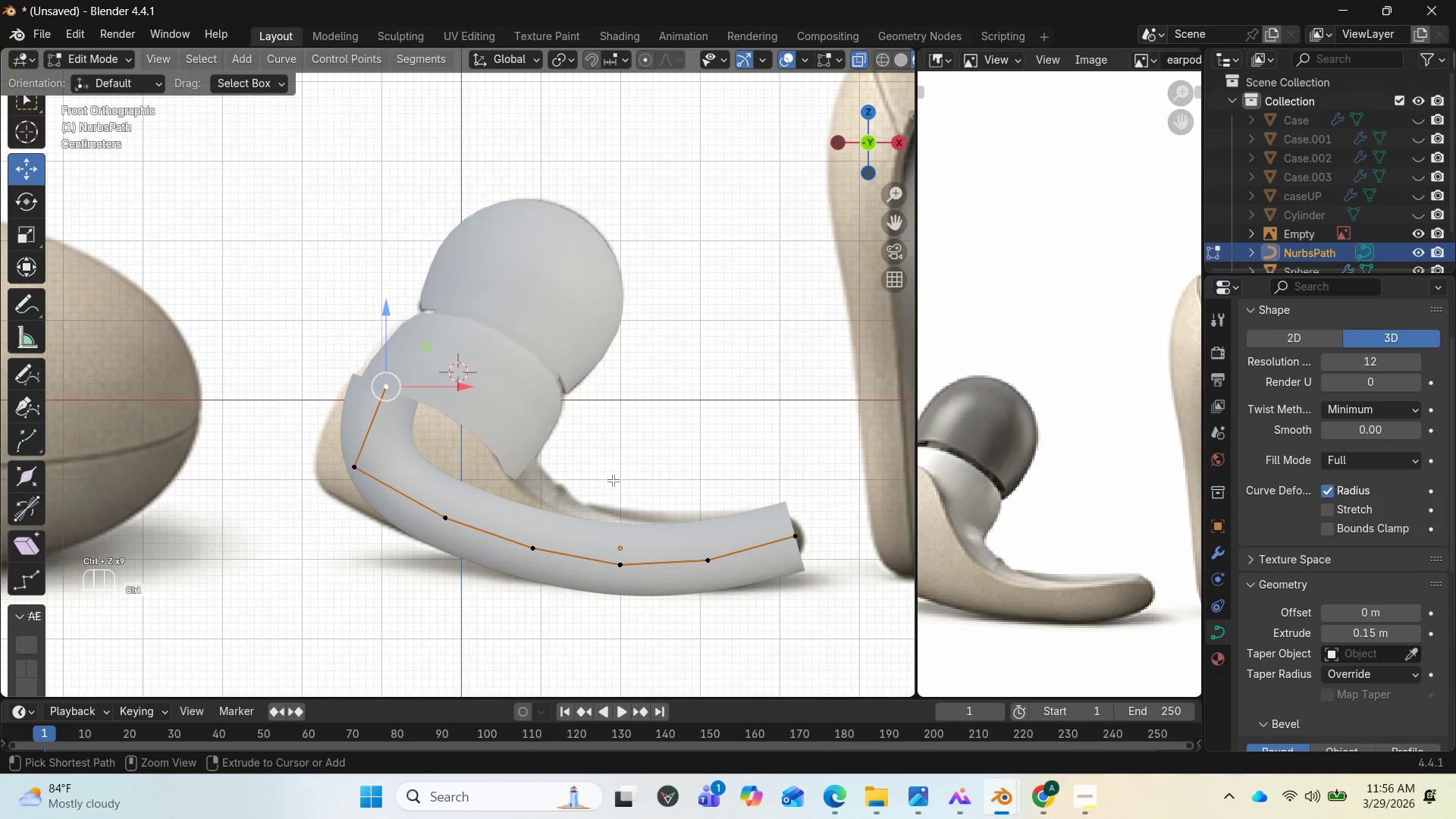 
key(Control+Z)
 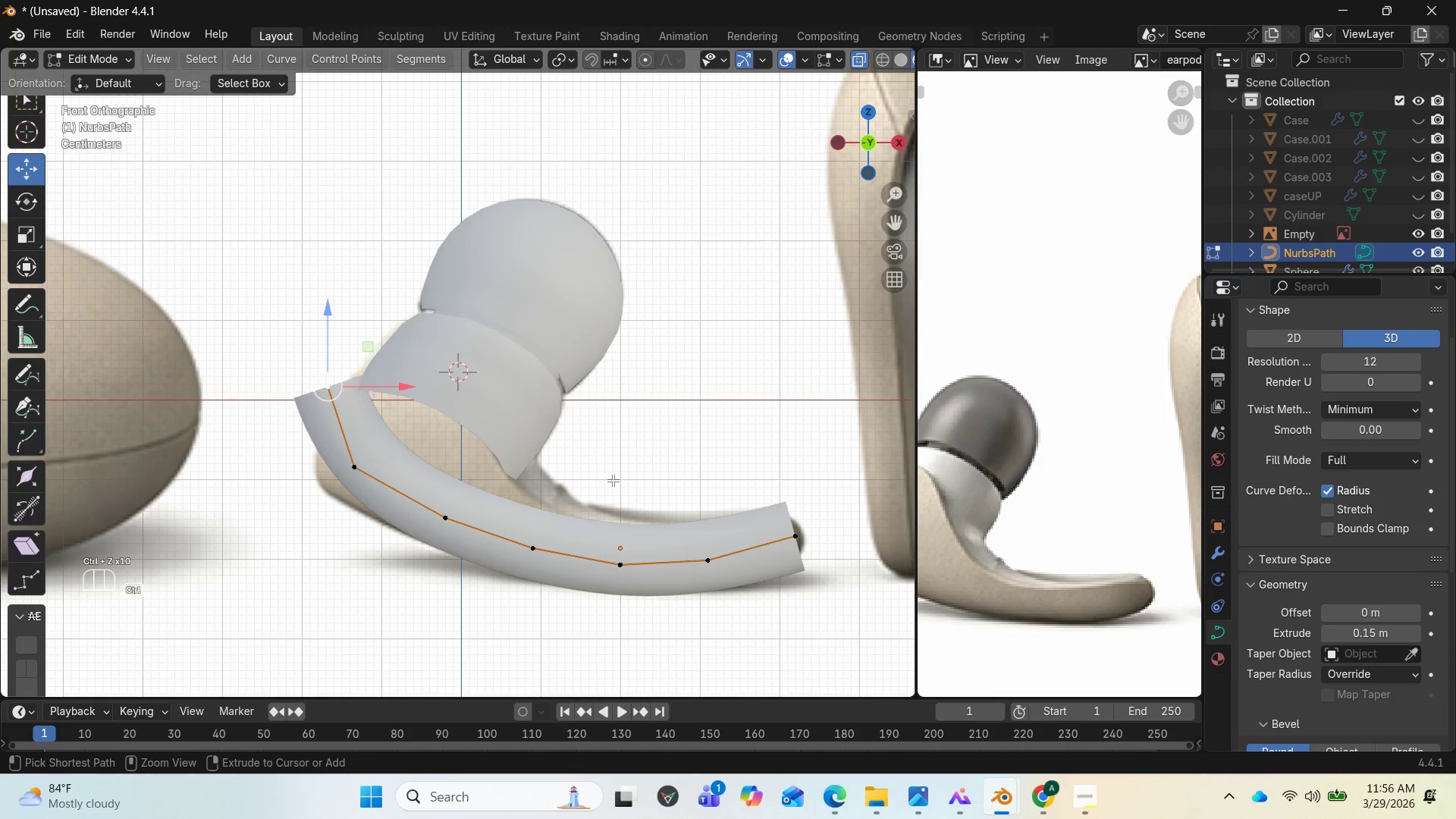 
key(Control+Z)
 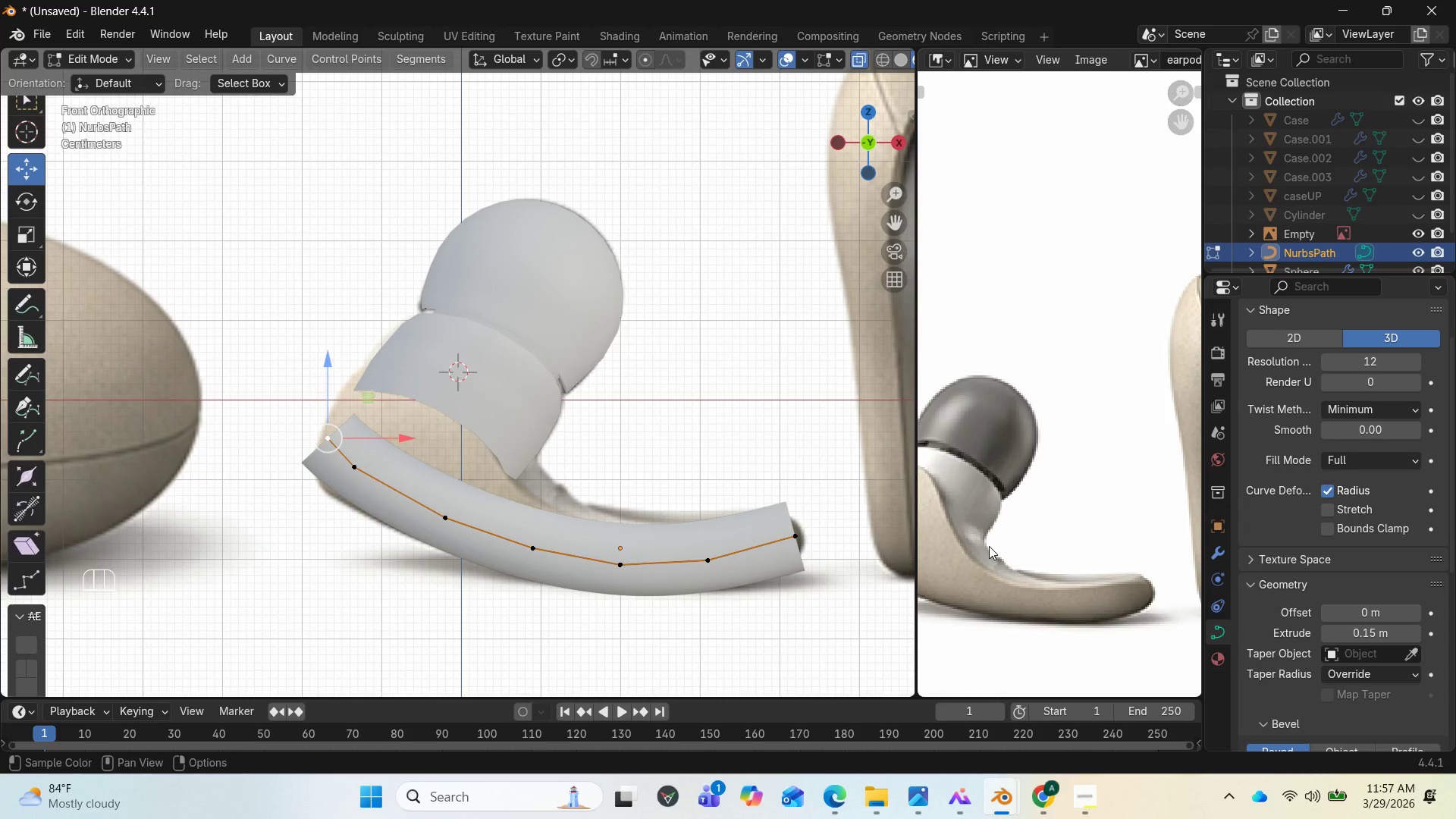 
wait(22.81)
 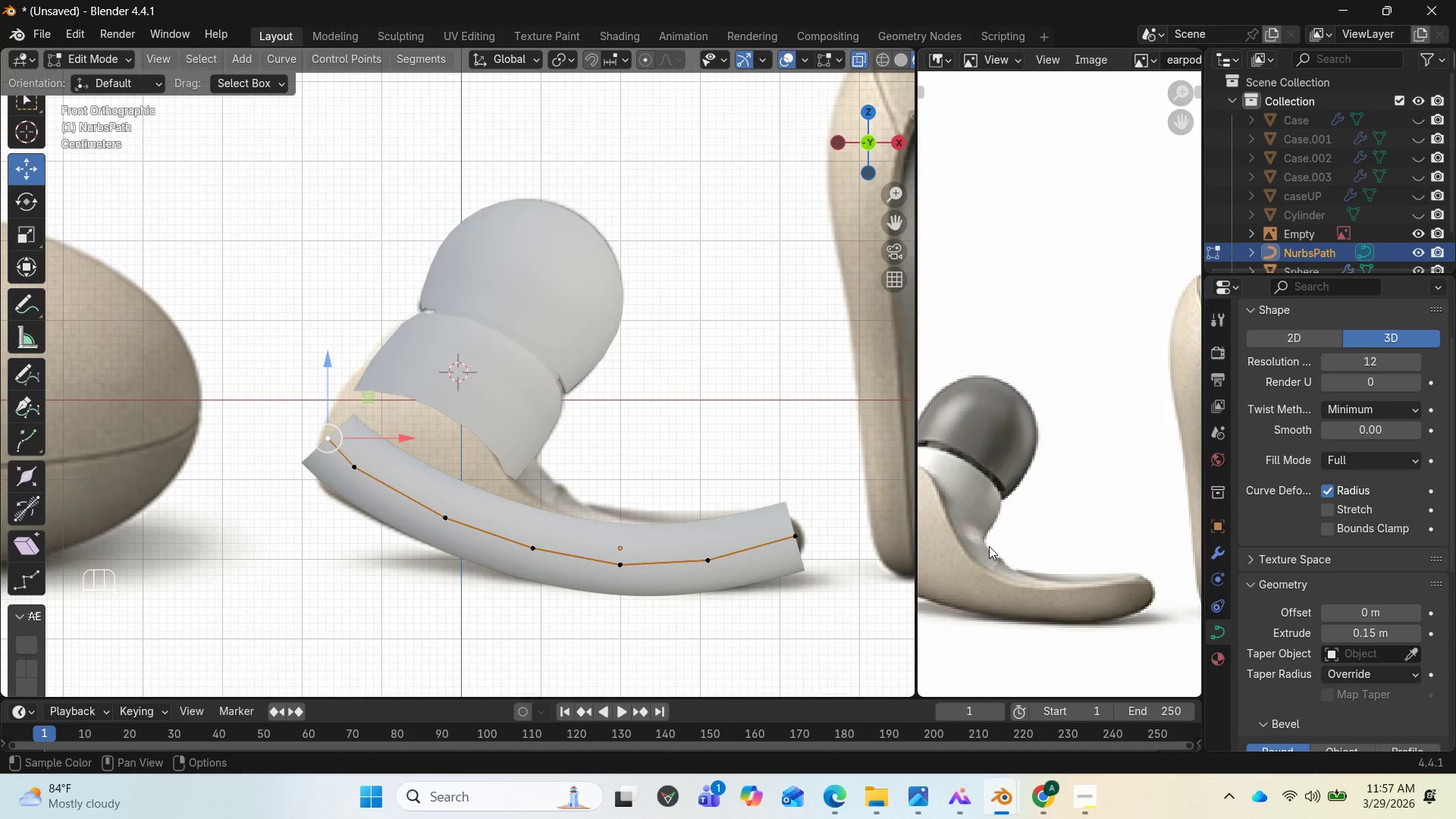 
left_click([1419, 249])
 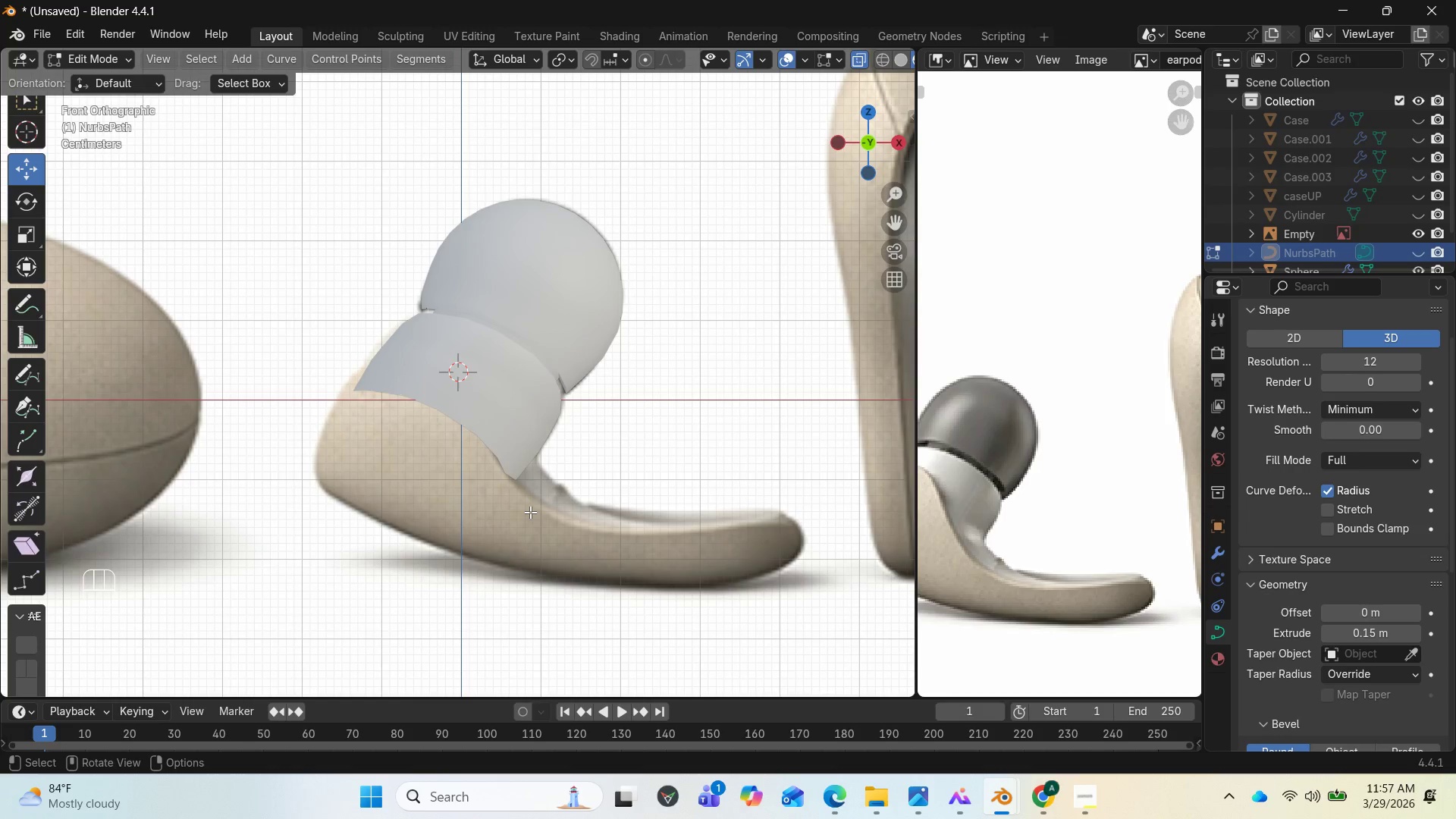 
key(Tab)
 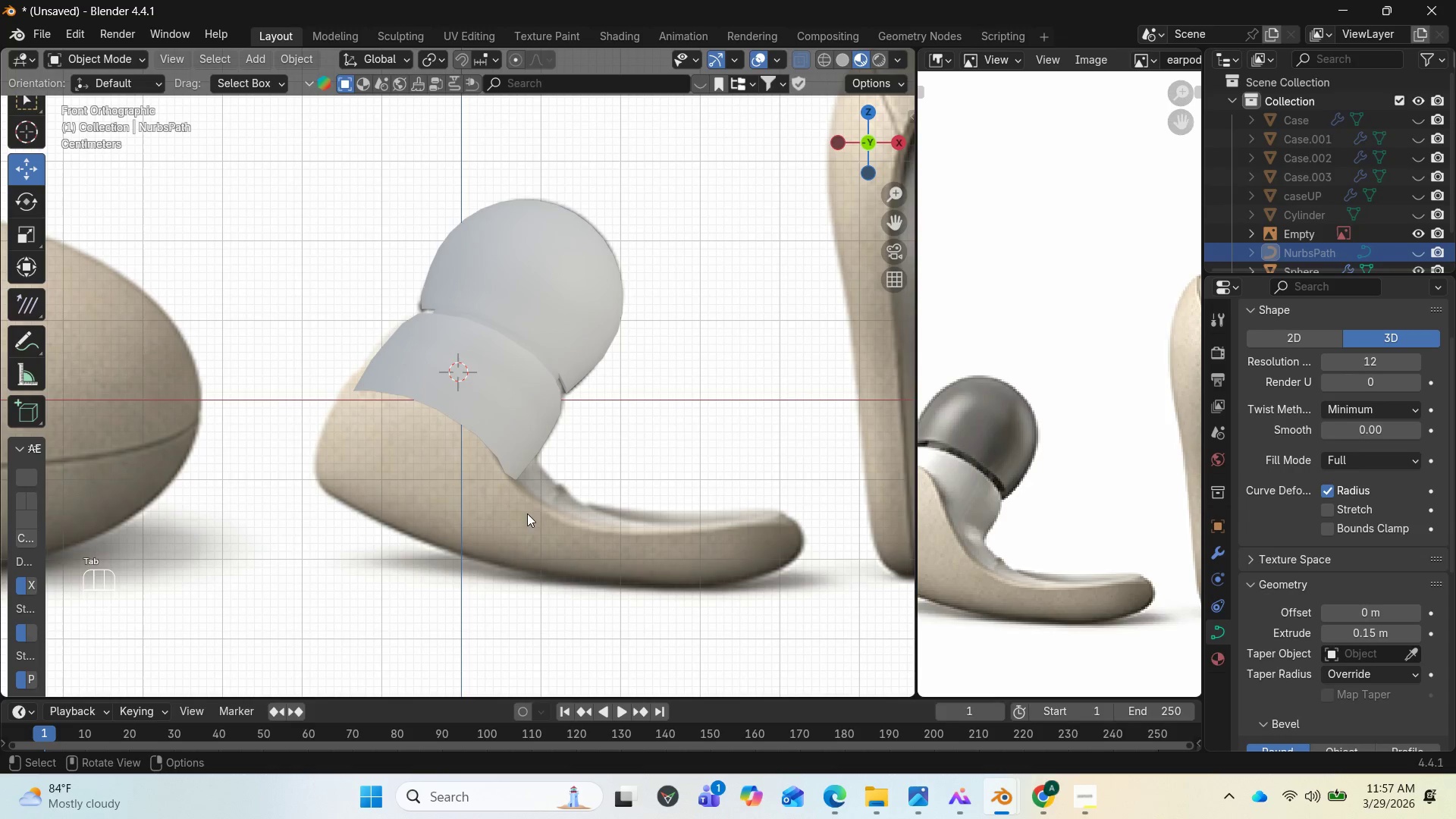 
key(Tab)
 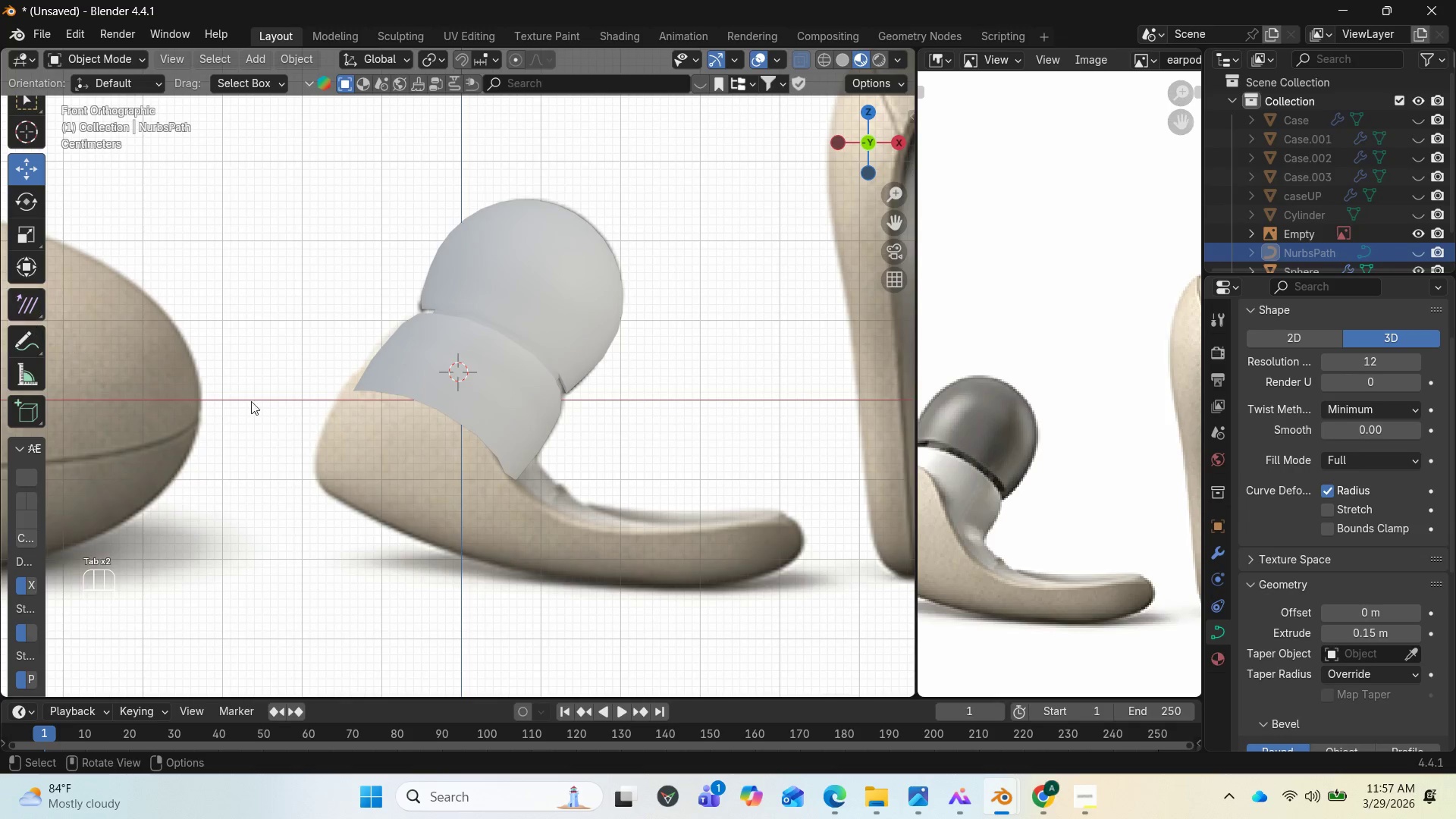 
left_click([474, 498])
 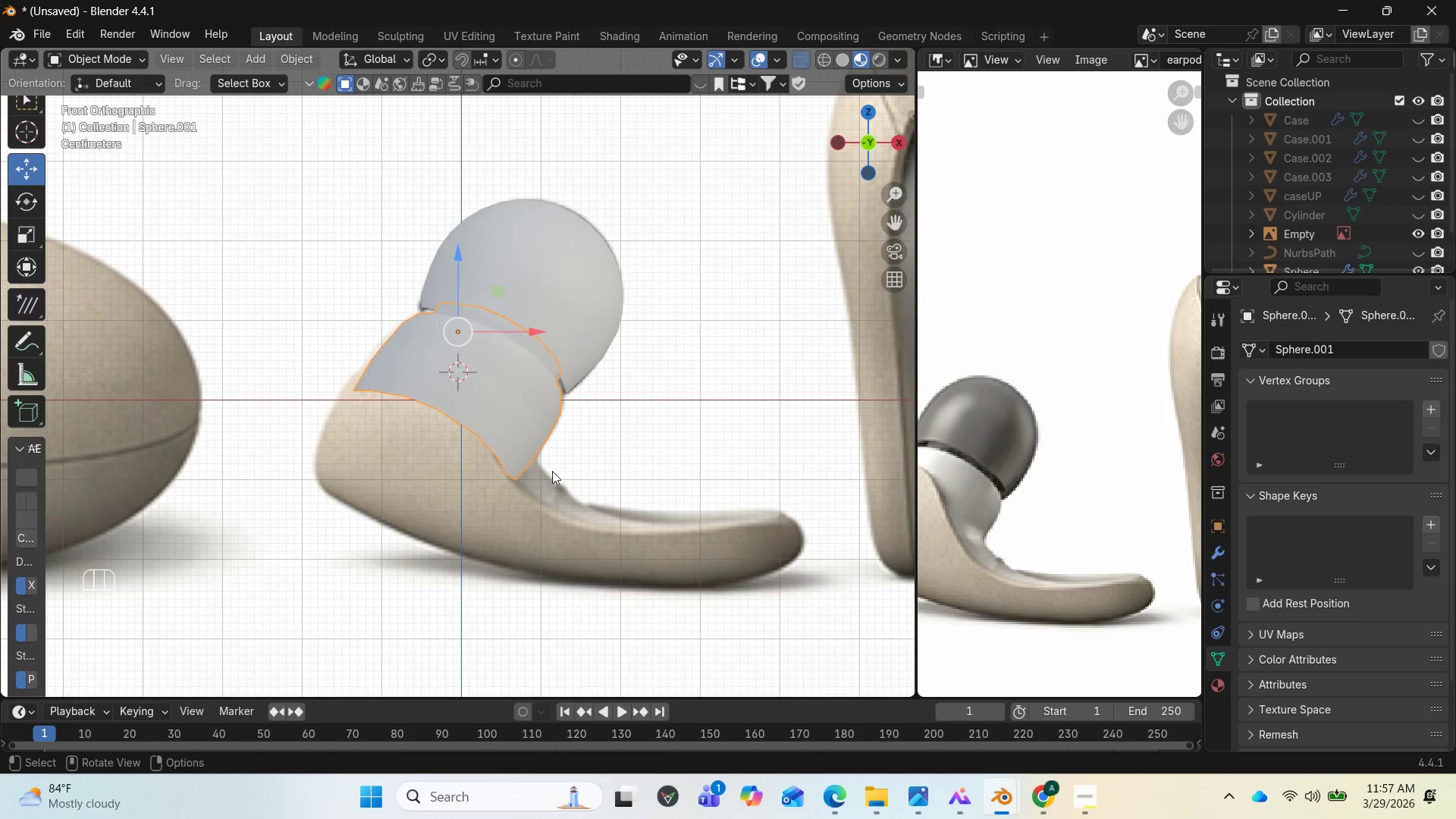 
wait(20.22)
 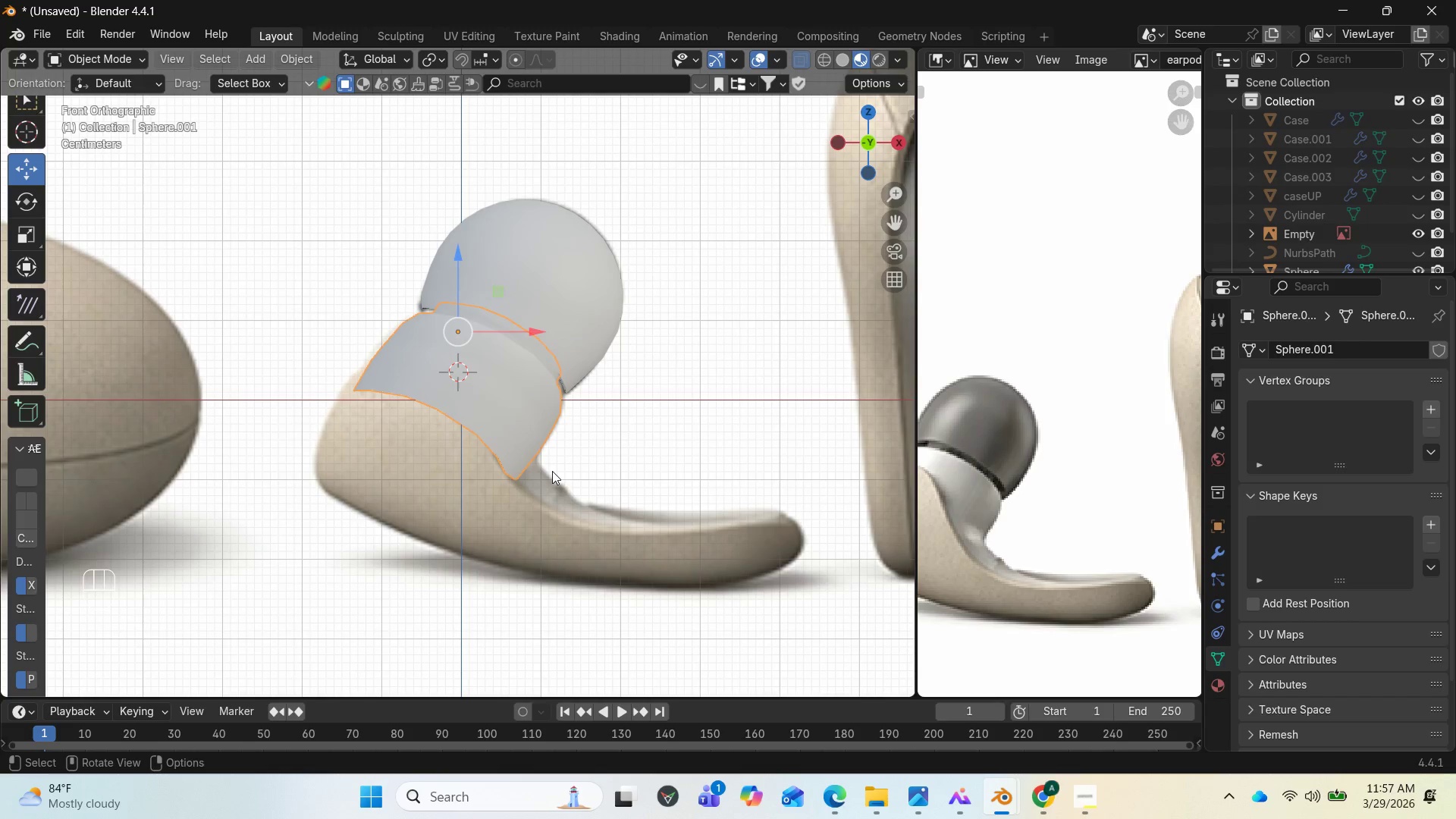 
left_click([268, 57])
 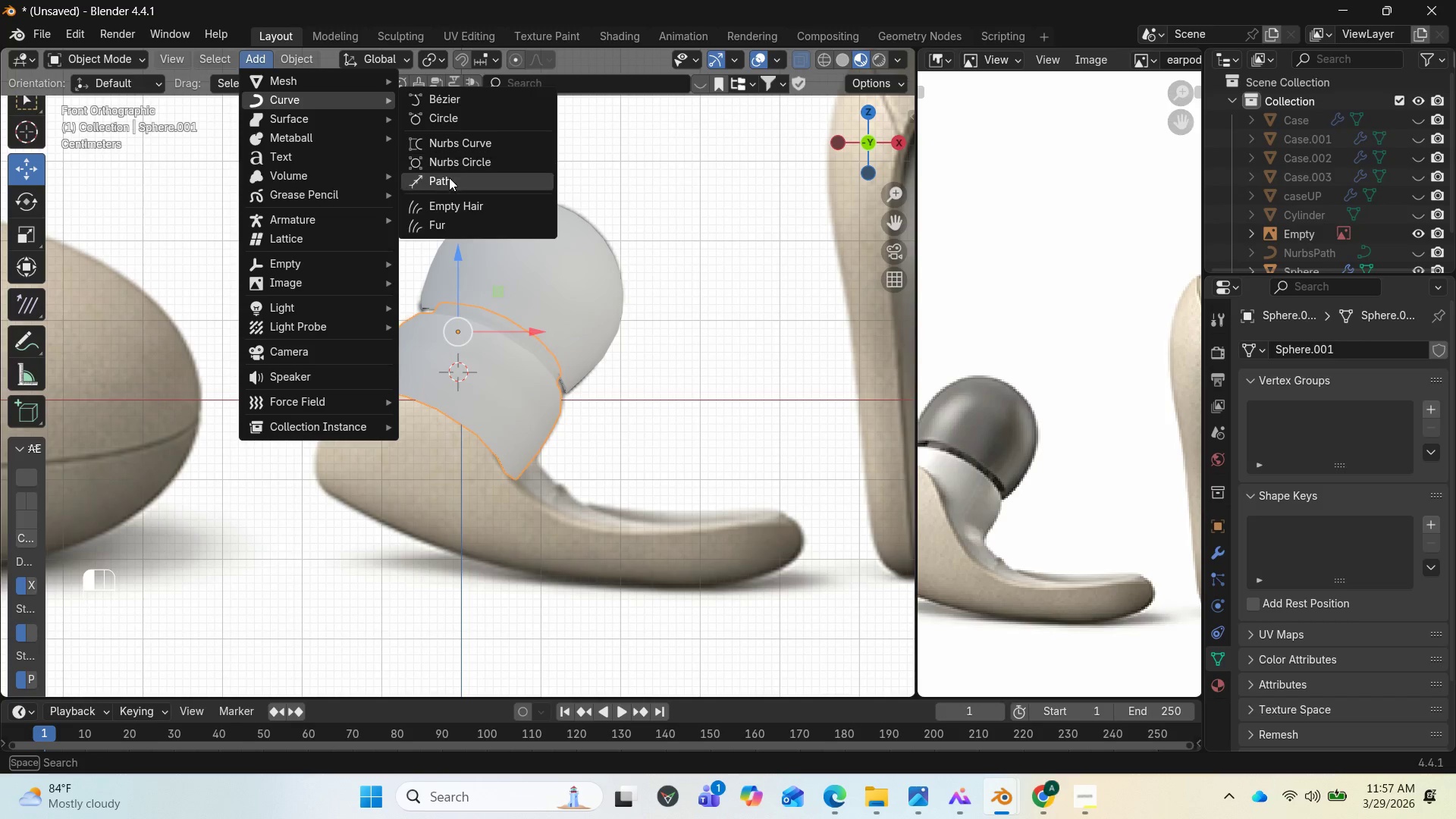 
left_click([449, 182])
 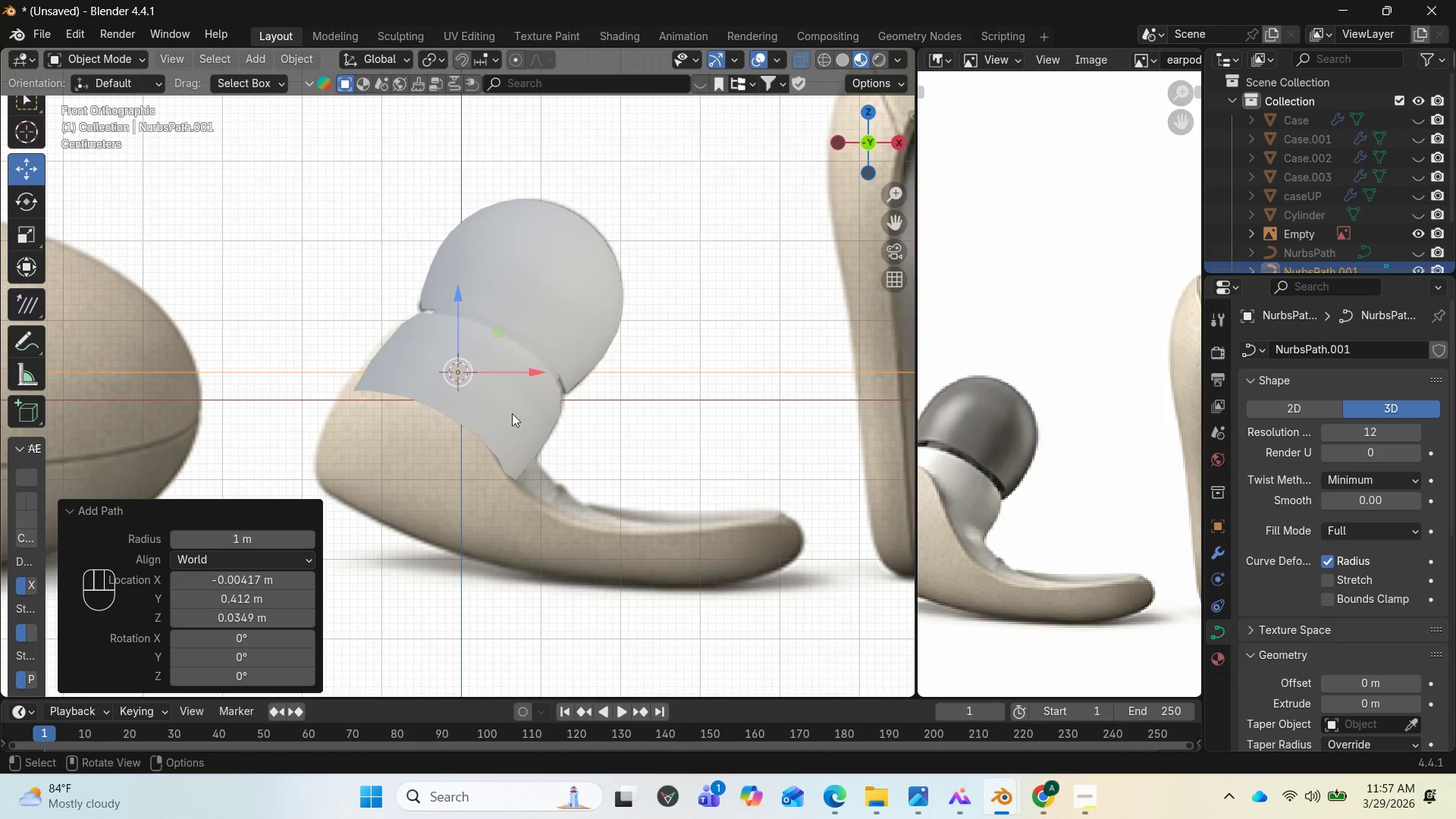 
scroll: coordinate [546, 469], scroll_direction: down, amount: 6.0
 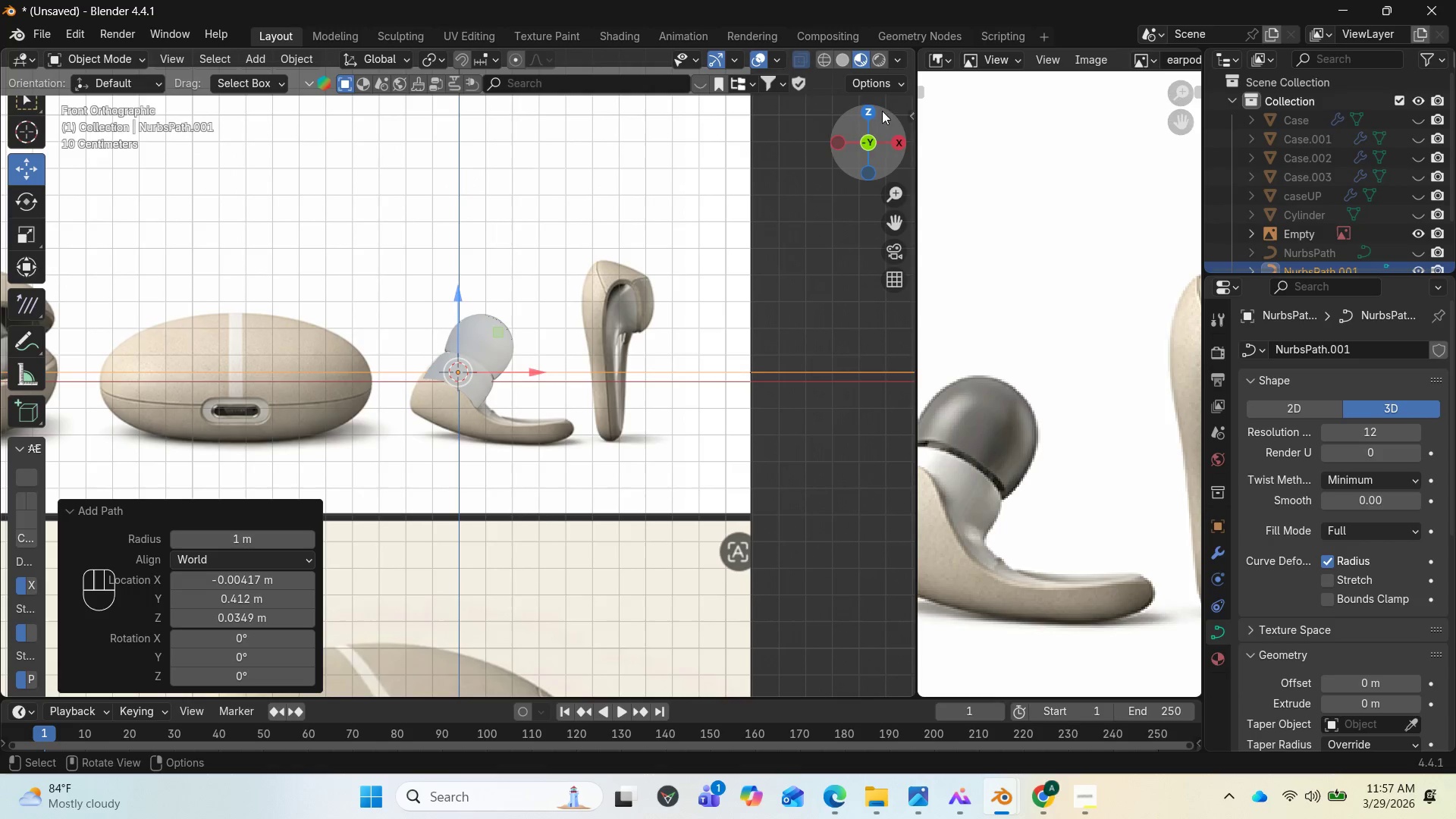 
left_click_drag(start_coordinate=[864, 135], to_coordinate=[695, 164])
 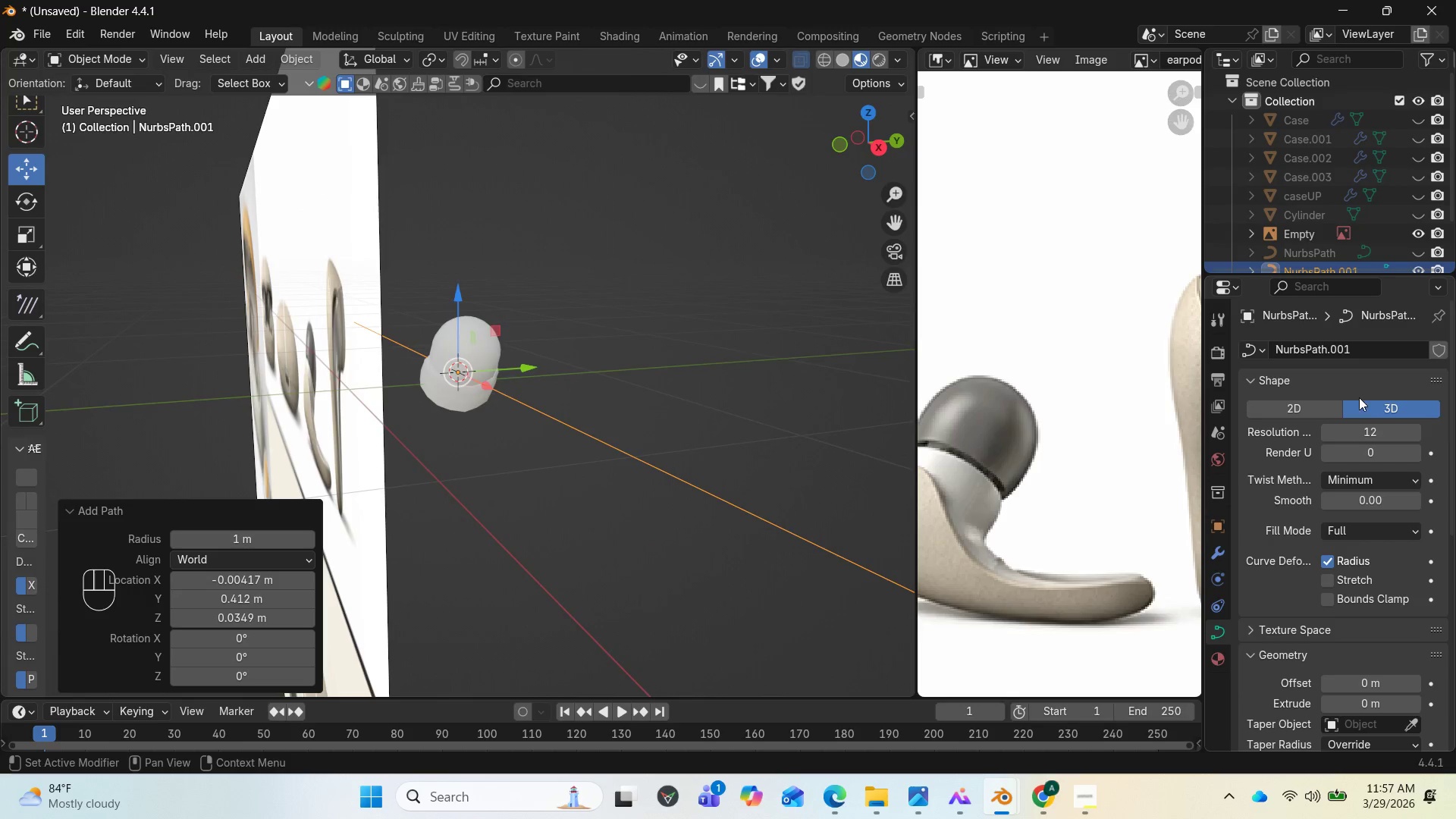 
mouse_move([1354, 453])
 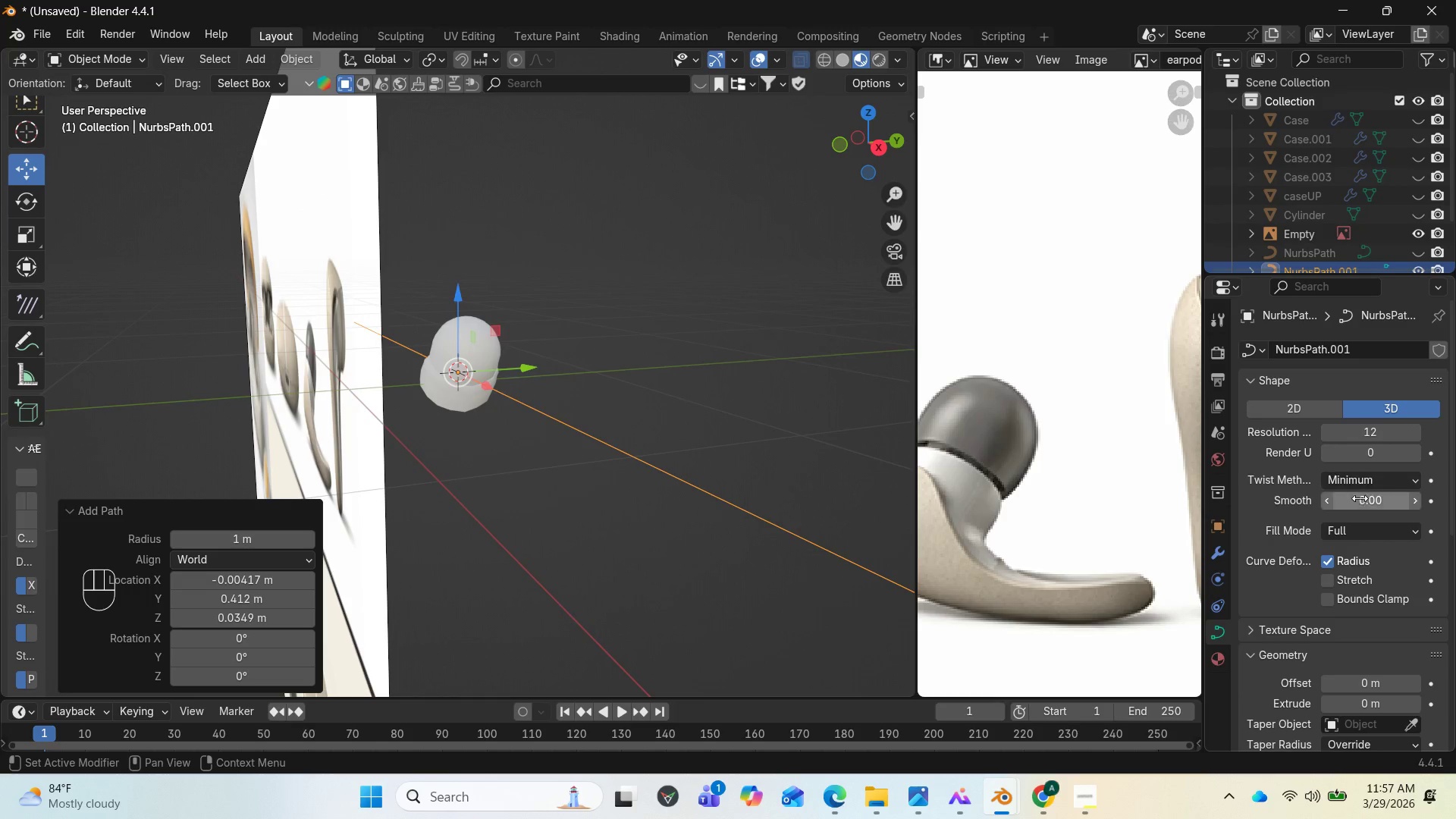 
scroll: coordinate [1361, 501], scroll_direction: down, amount: 1.0
 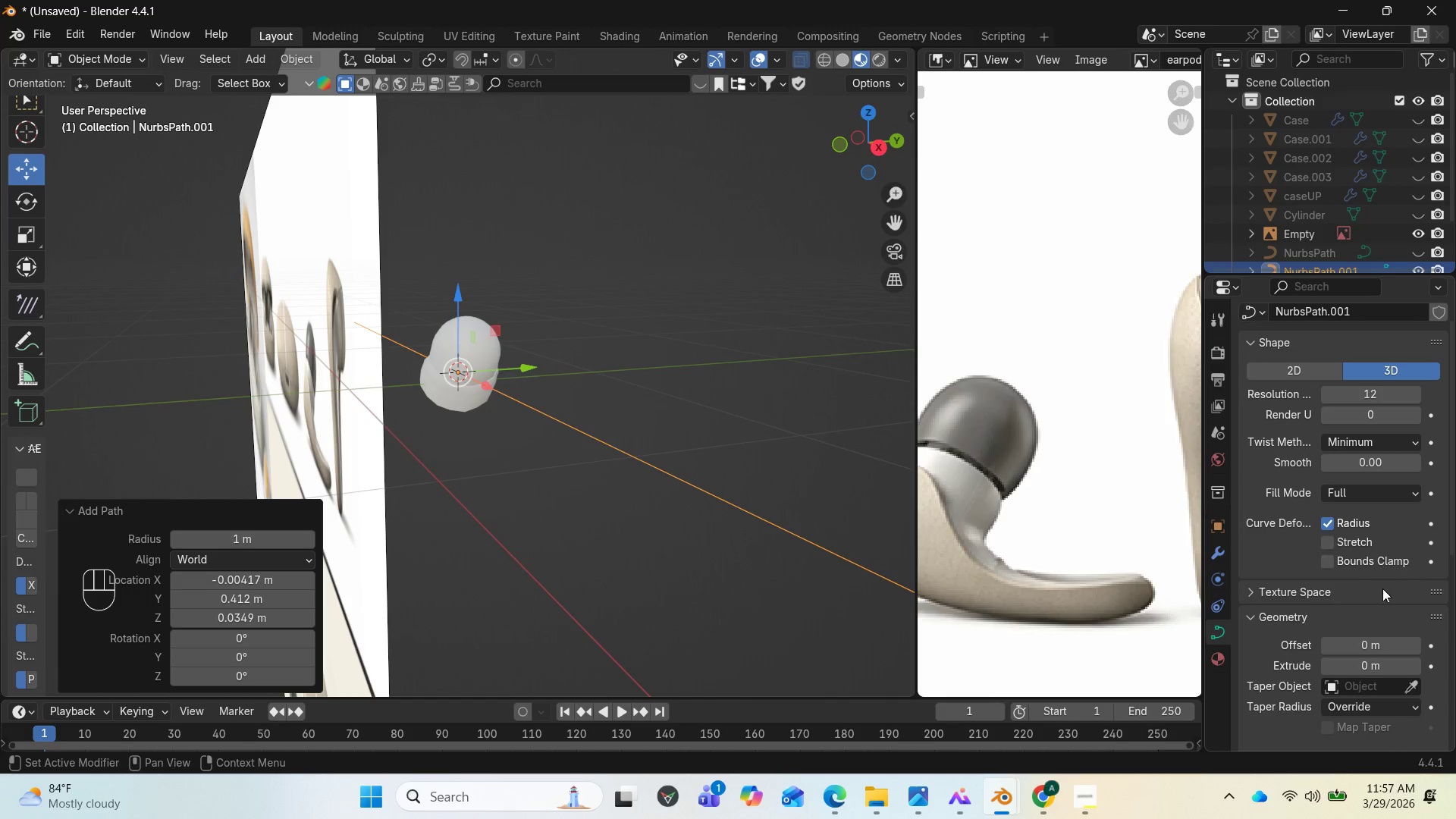 
mouse_move([1390, 618])
 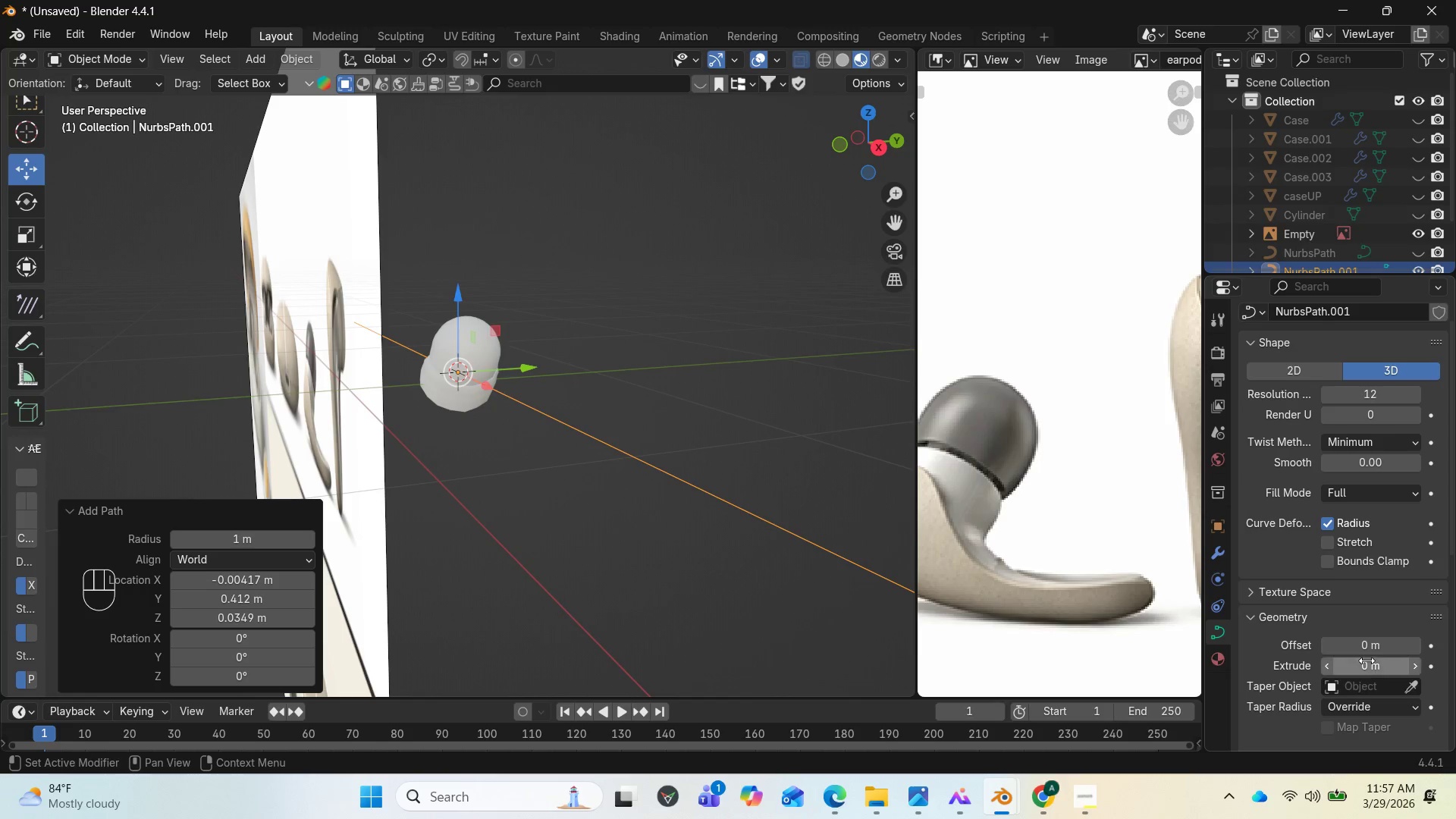 
left_click_drag(start_coordinate=[1367, 661], to_coordinate=[212, 203])
 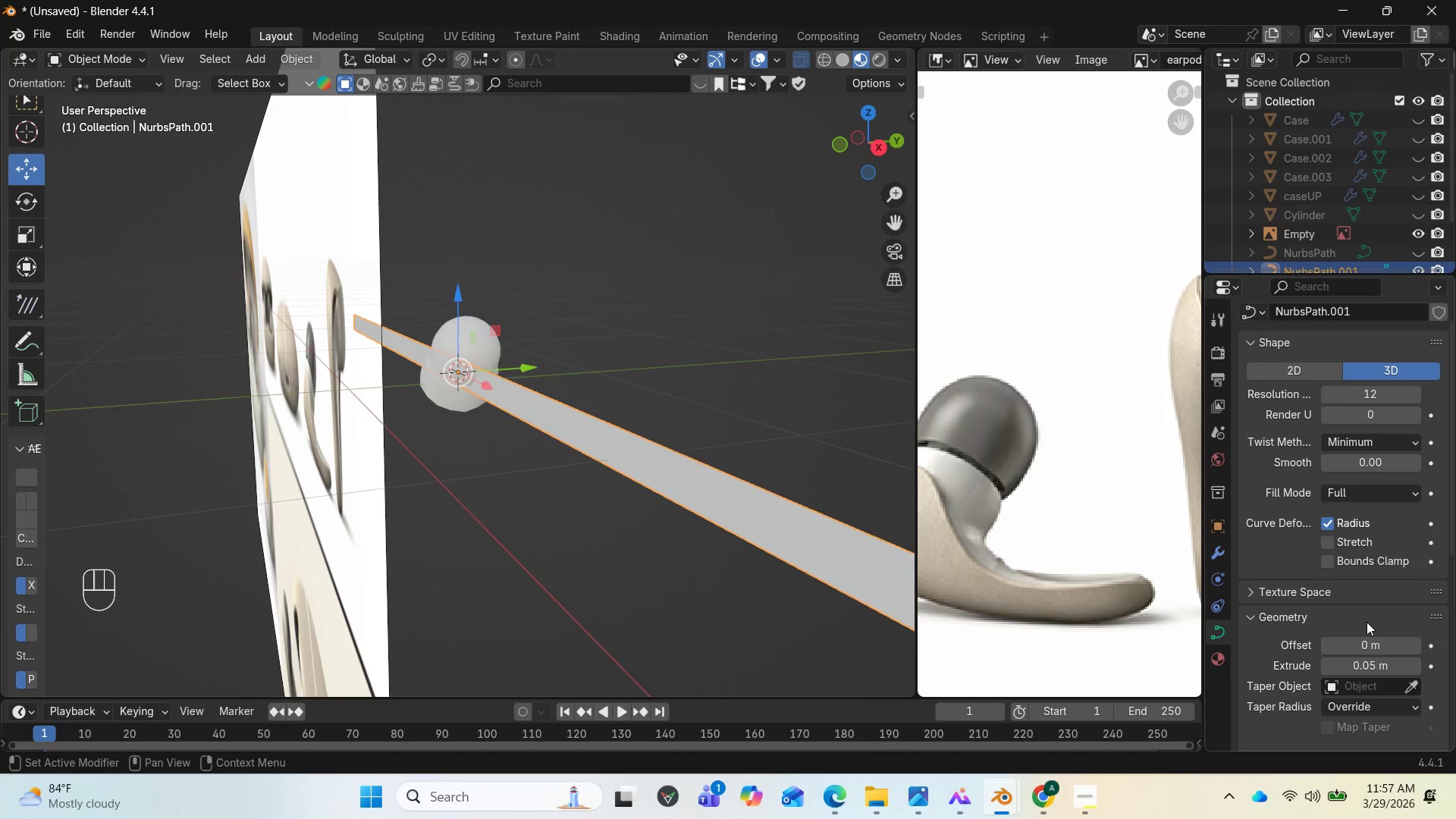 
scroll: coordinate [1377, 616], scroll_direction: down, amount: 4.0
 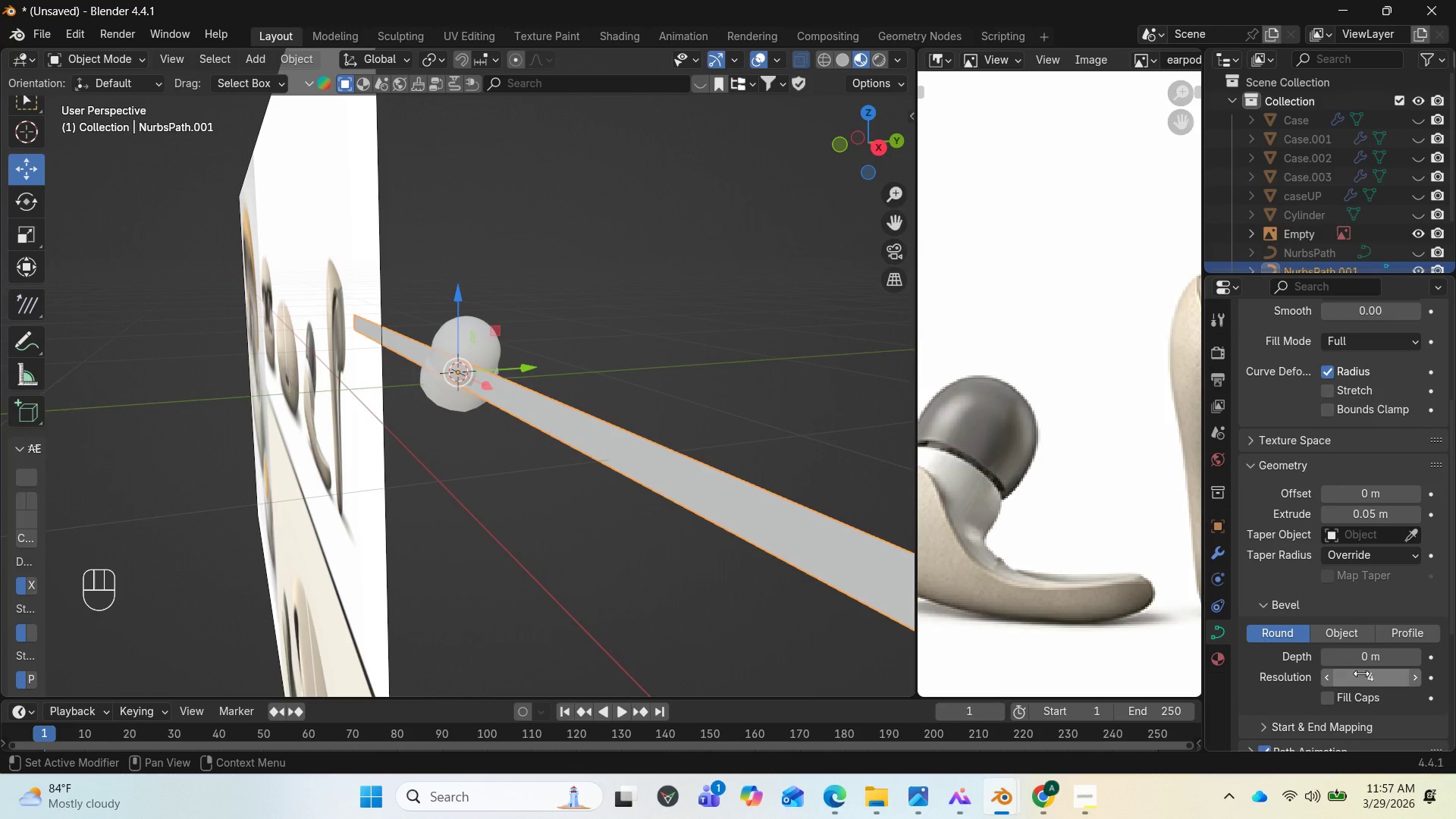 
left_click_drag(start_coordinate=[1363, 664], to_coordinate=[212, 202])
 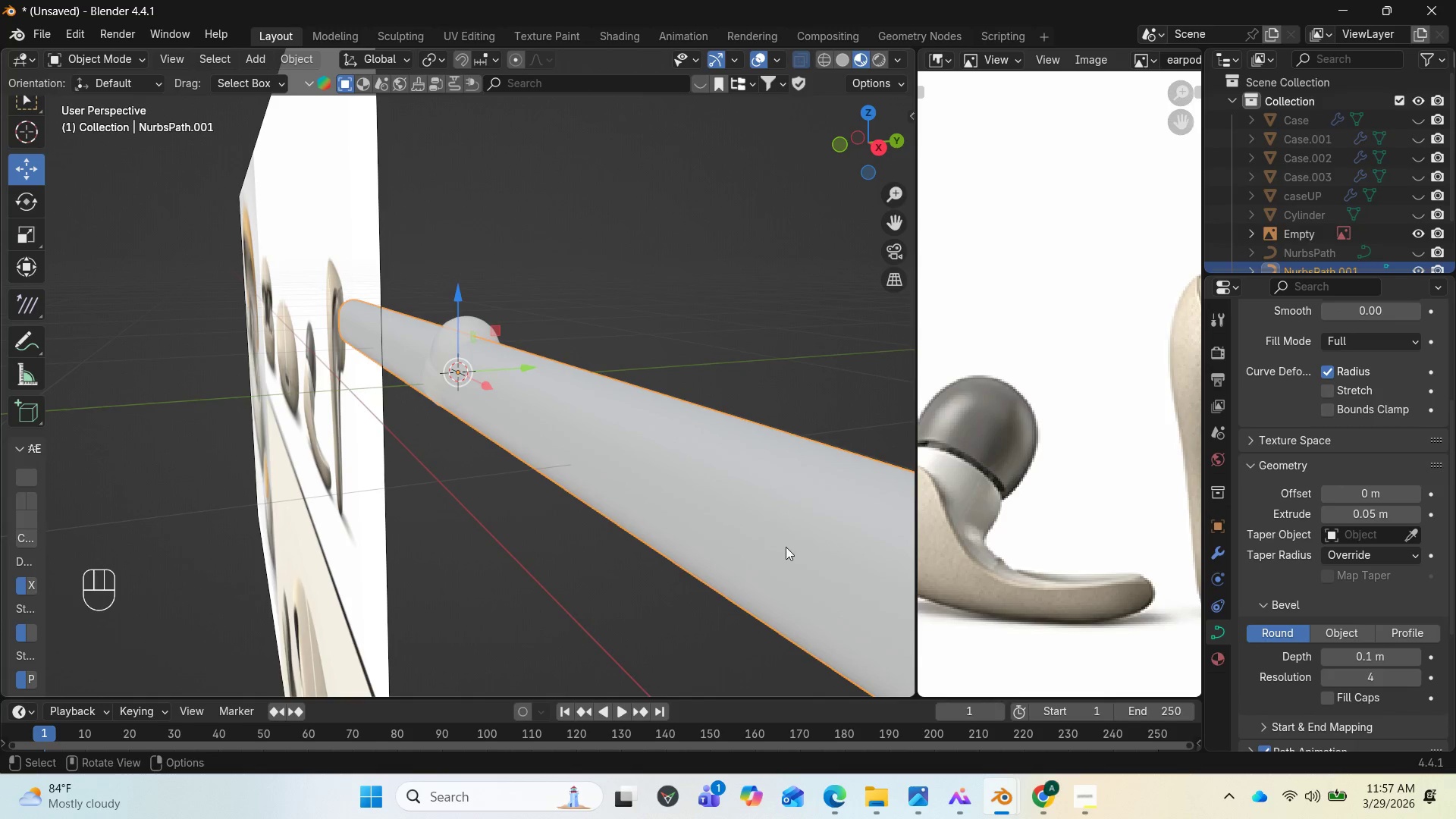 
scroll: coordinate [748, 535], scroll_direction: down, amount: 2.0
 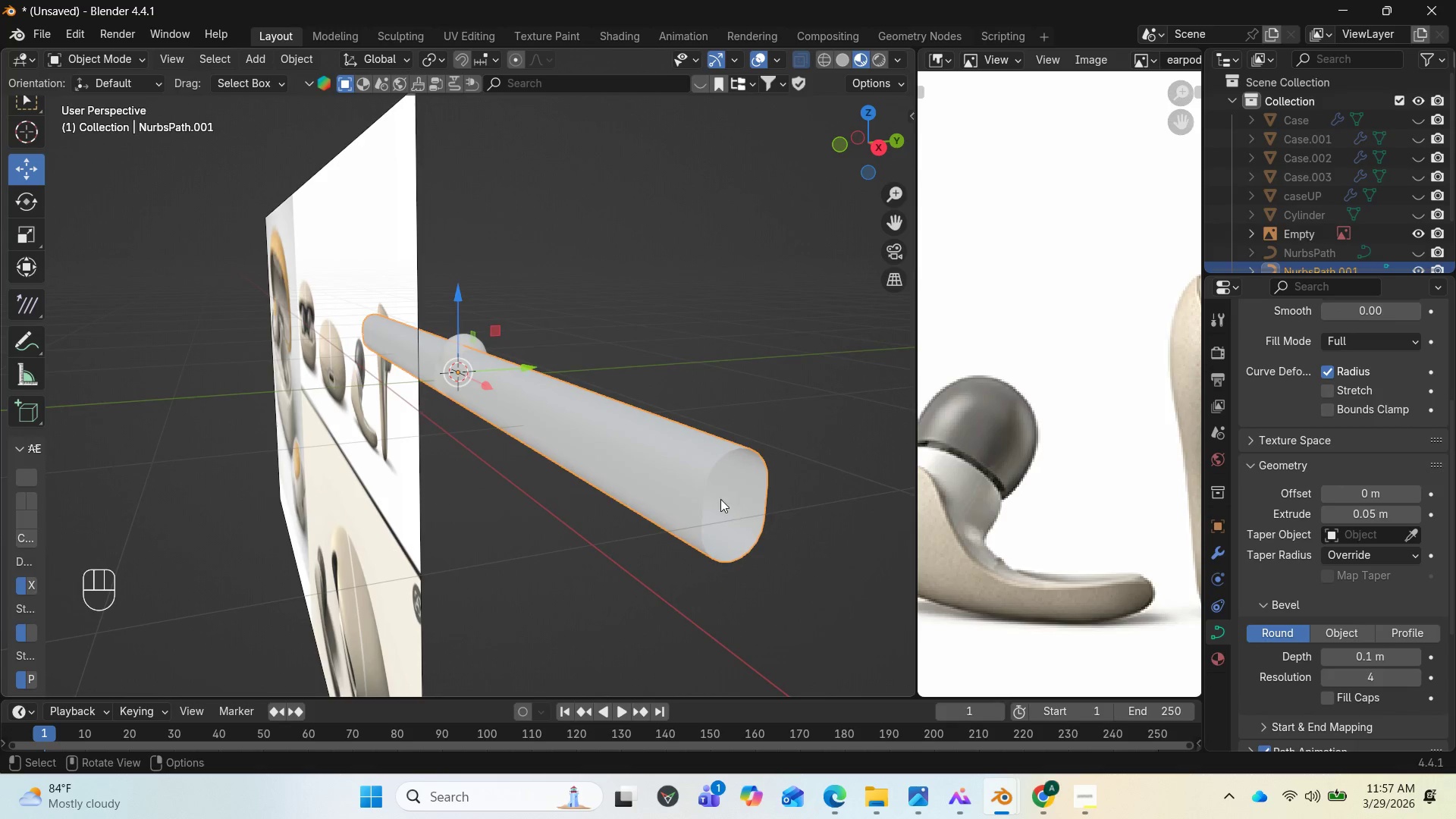 
right_click([714, 496])
 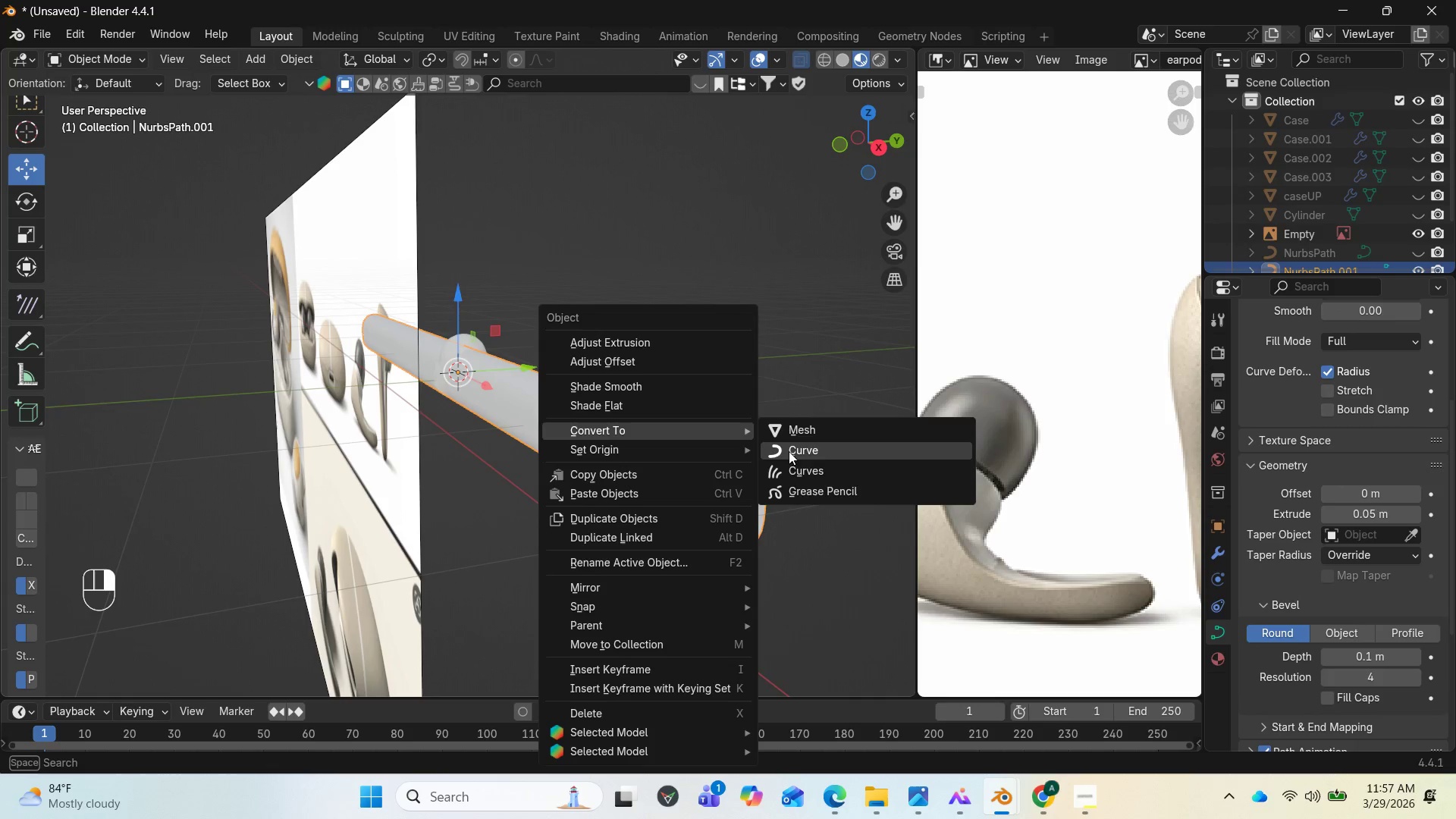 
left_click([822, 434])
 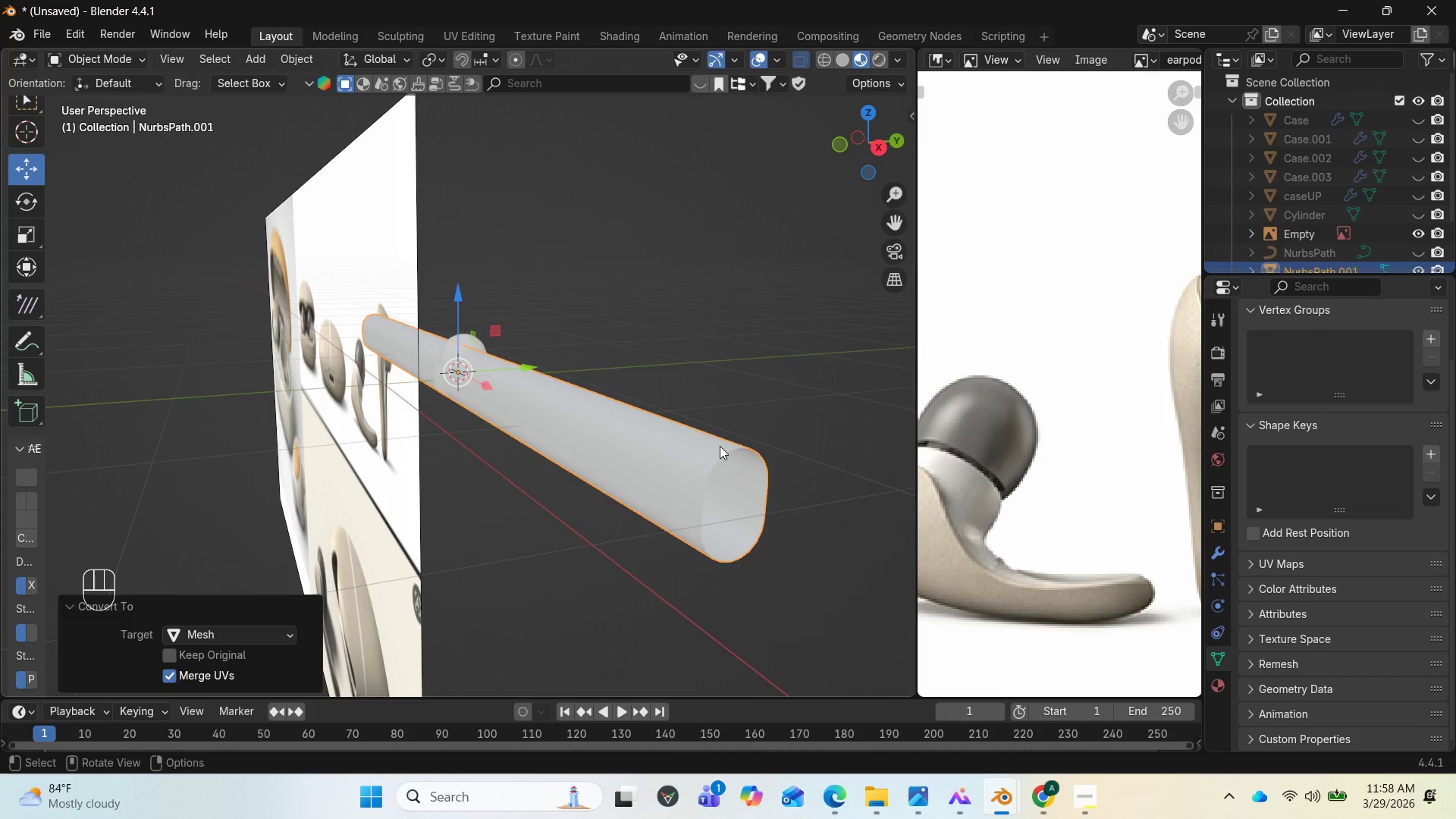 
key(Tab)
 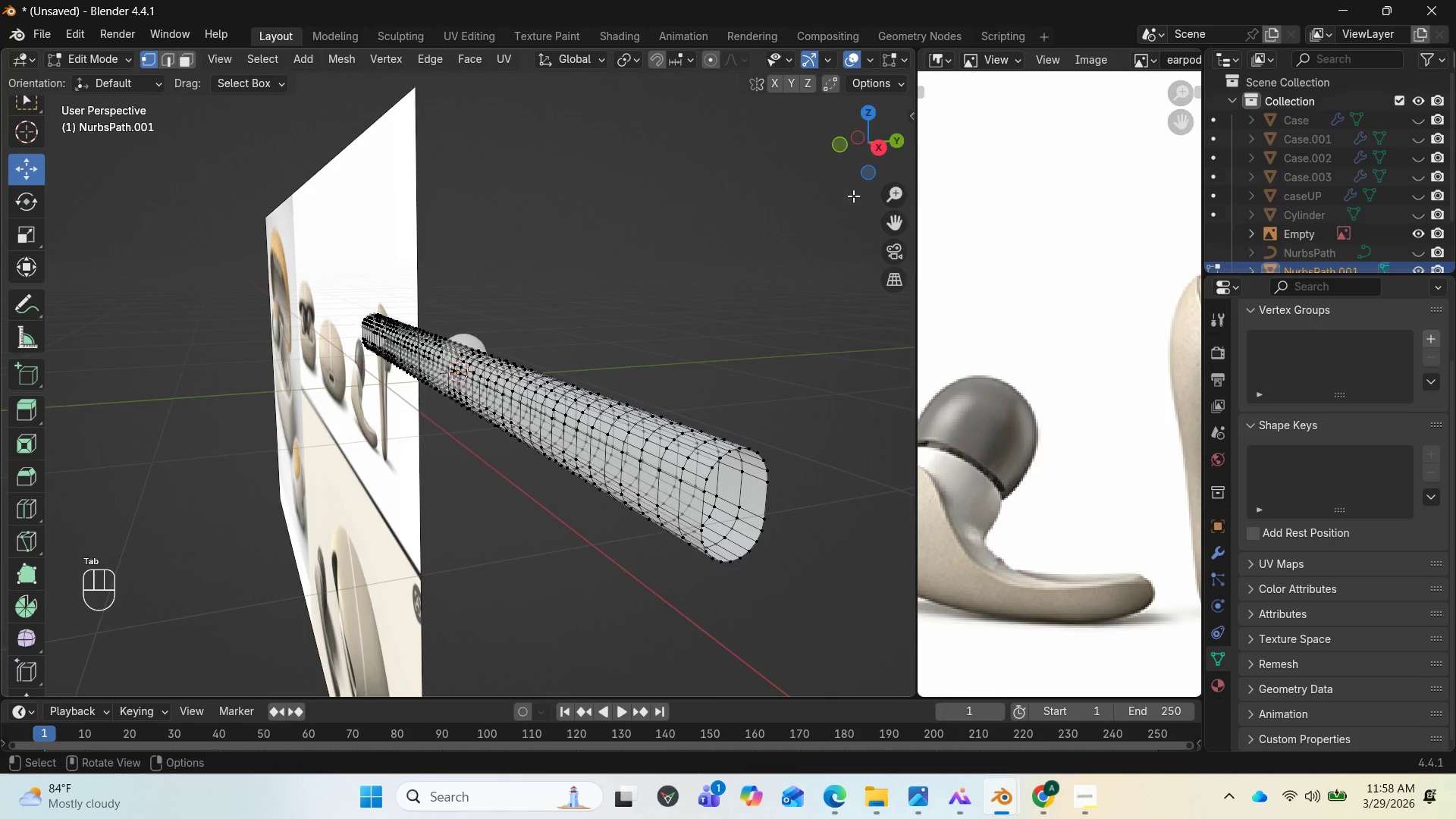 
left_click_drag(start_coordinate=[858, 143], to_coordinate=[832, 185])
 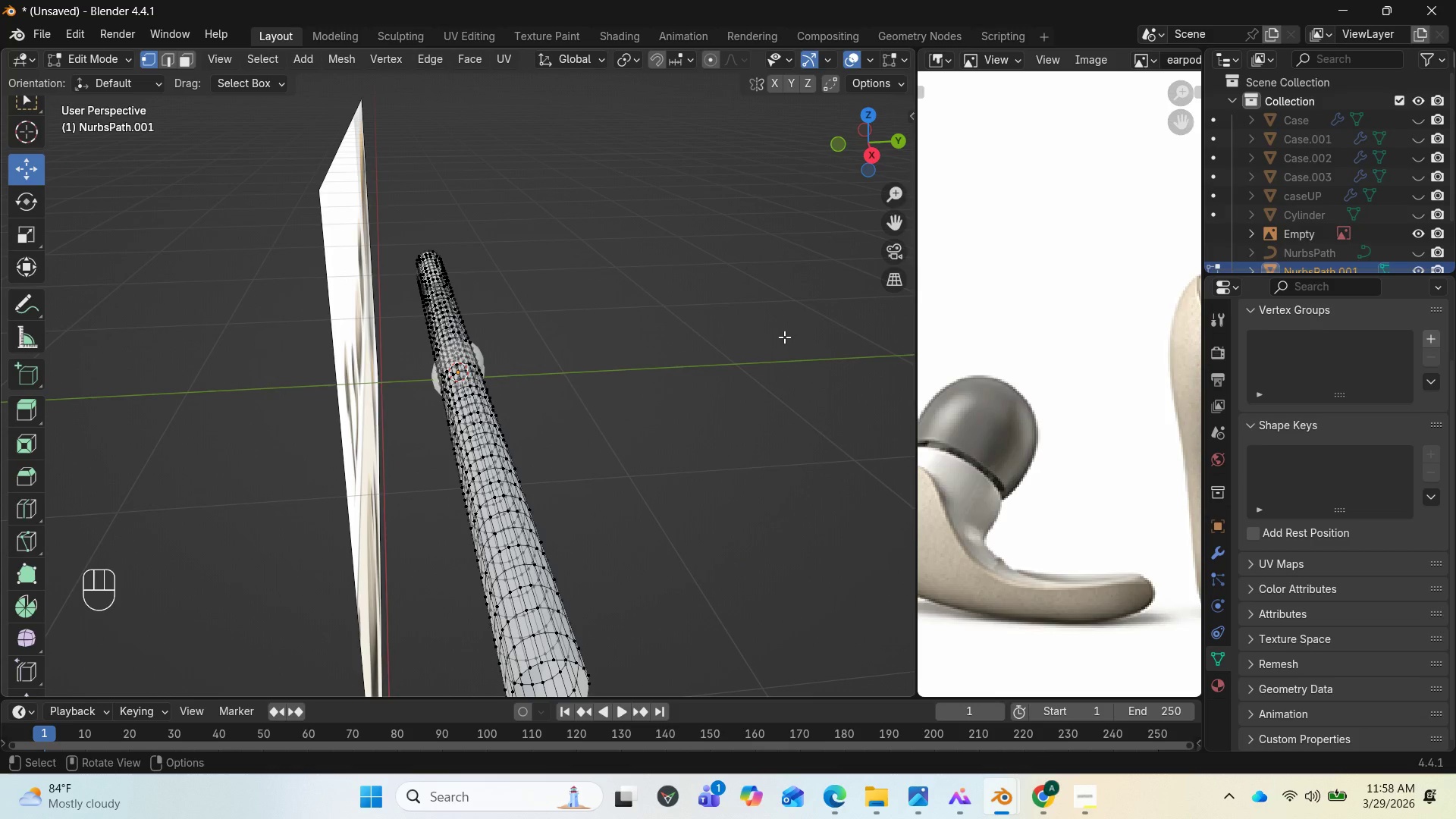 
key(Control+Z)
 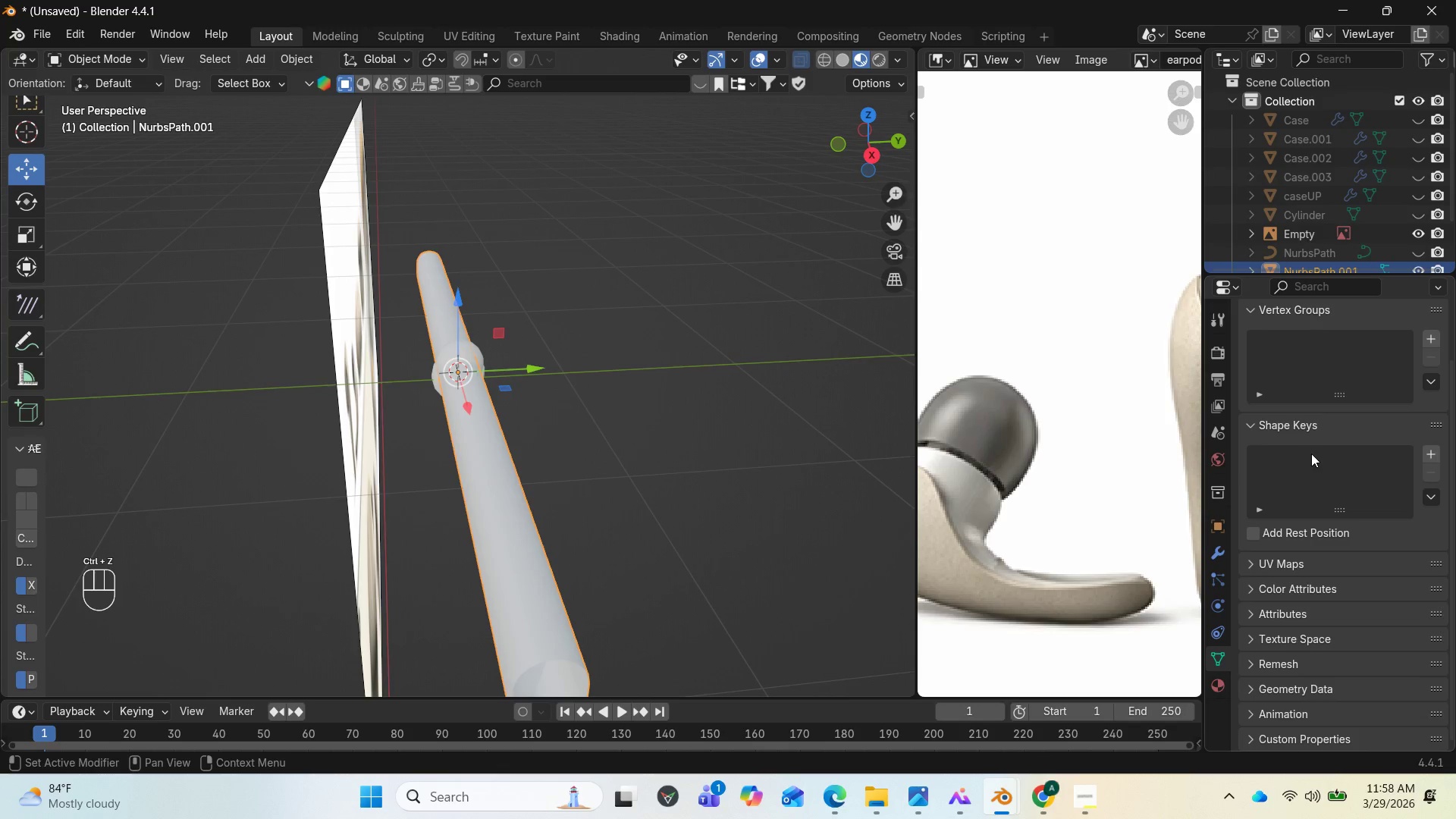 
key(Control+Z)
 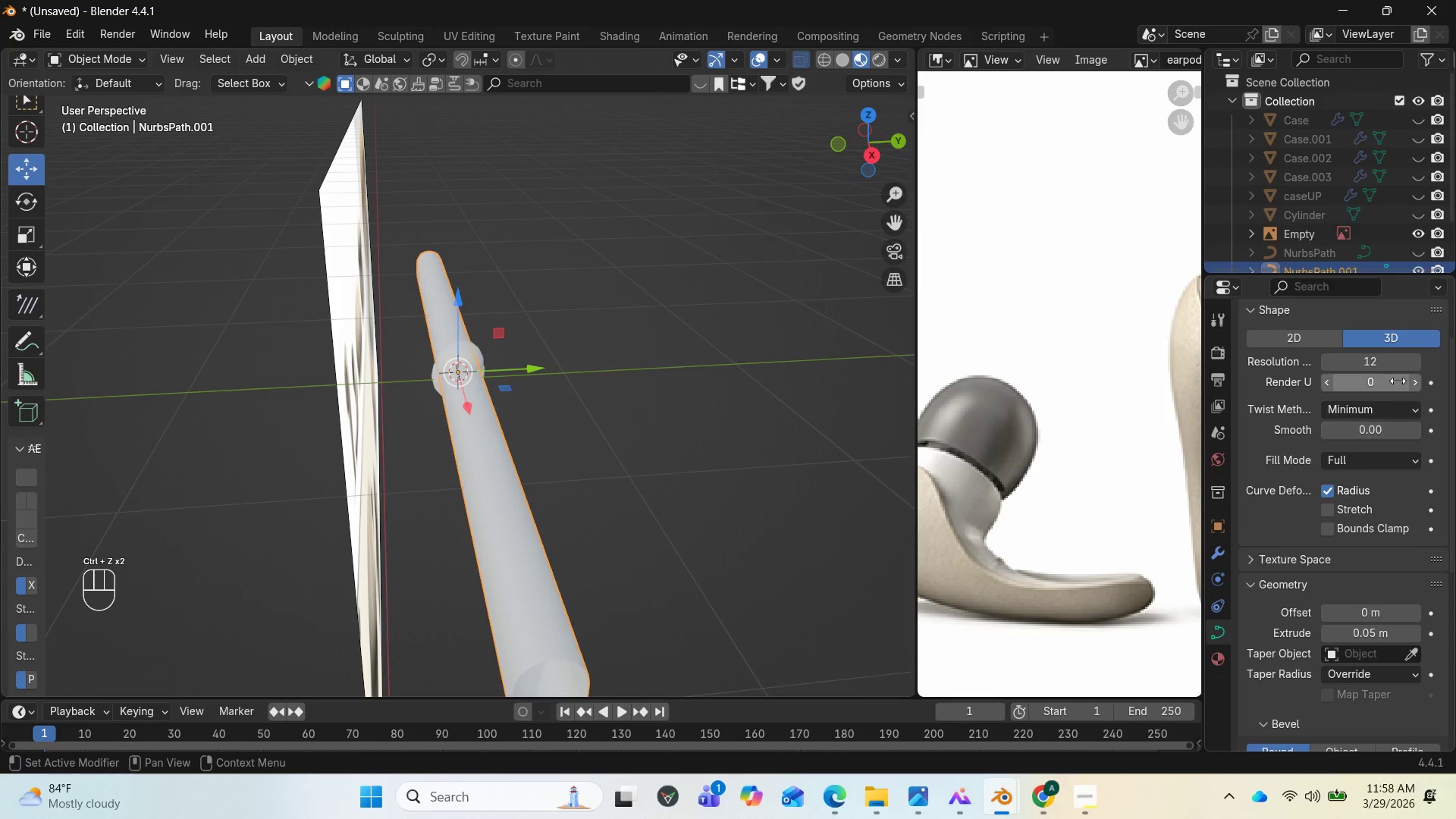 
left_click([1392, 362])
 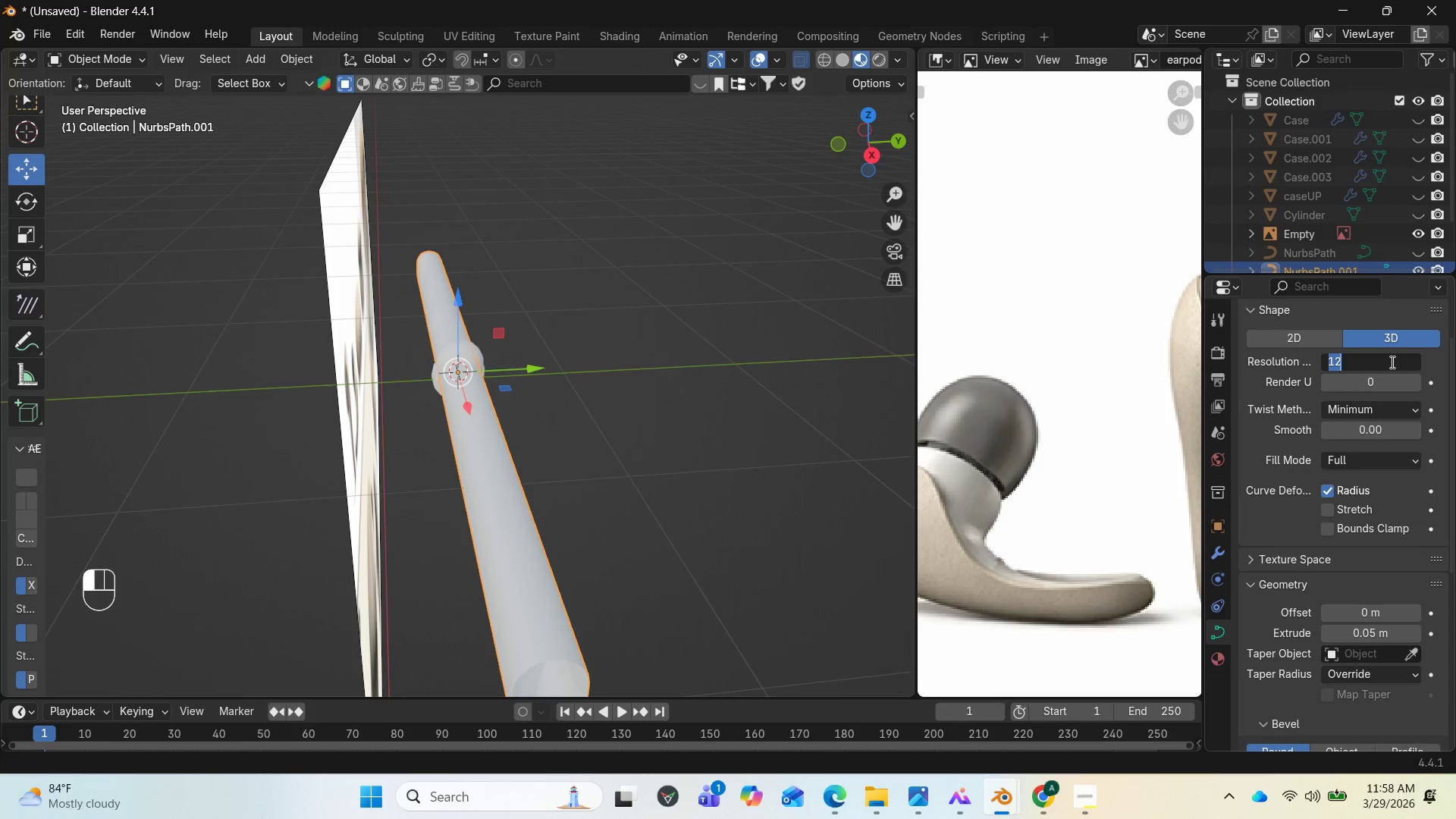 
key(4)
 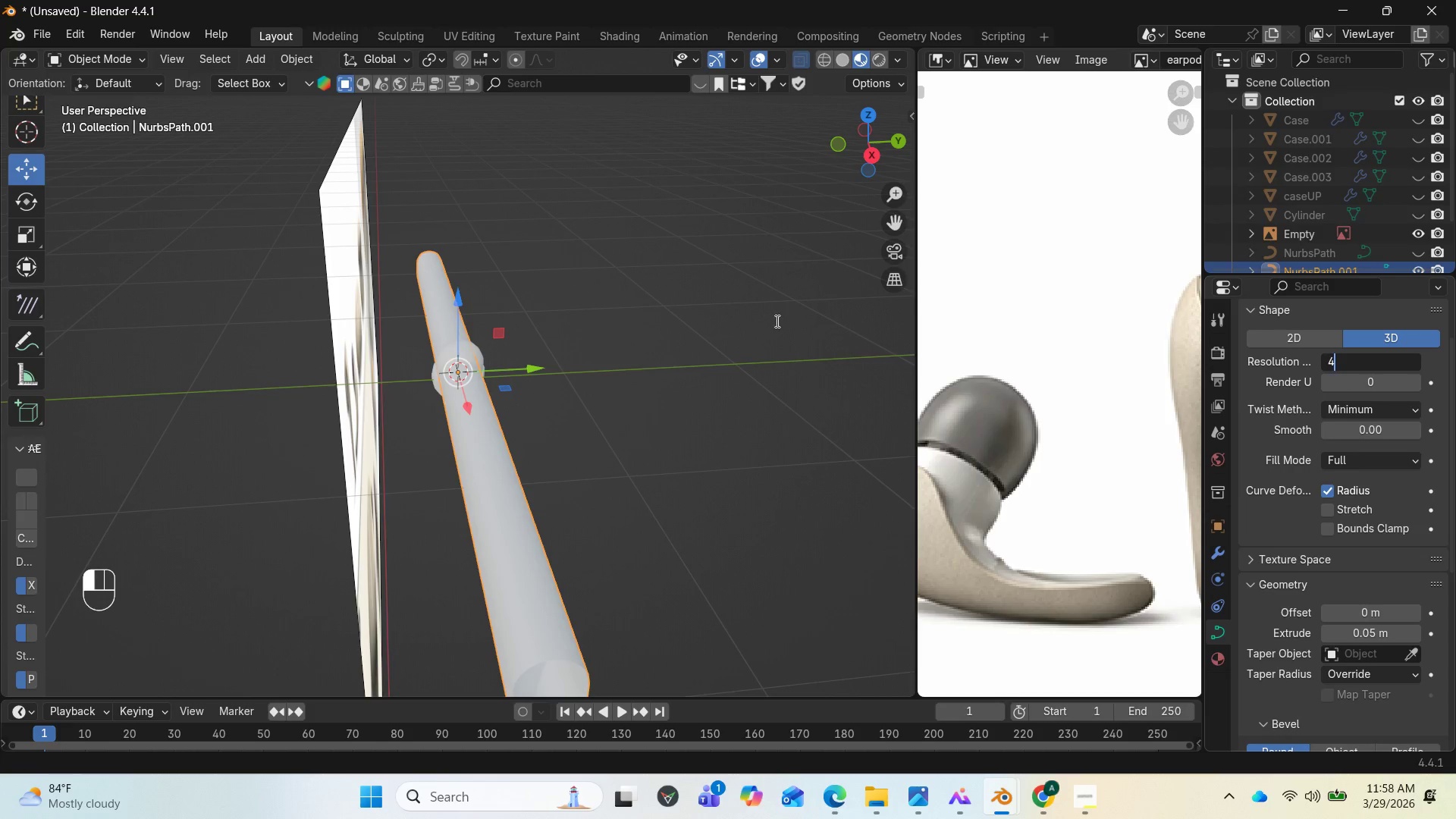 
left_click([714, 342])
 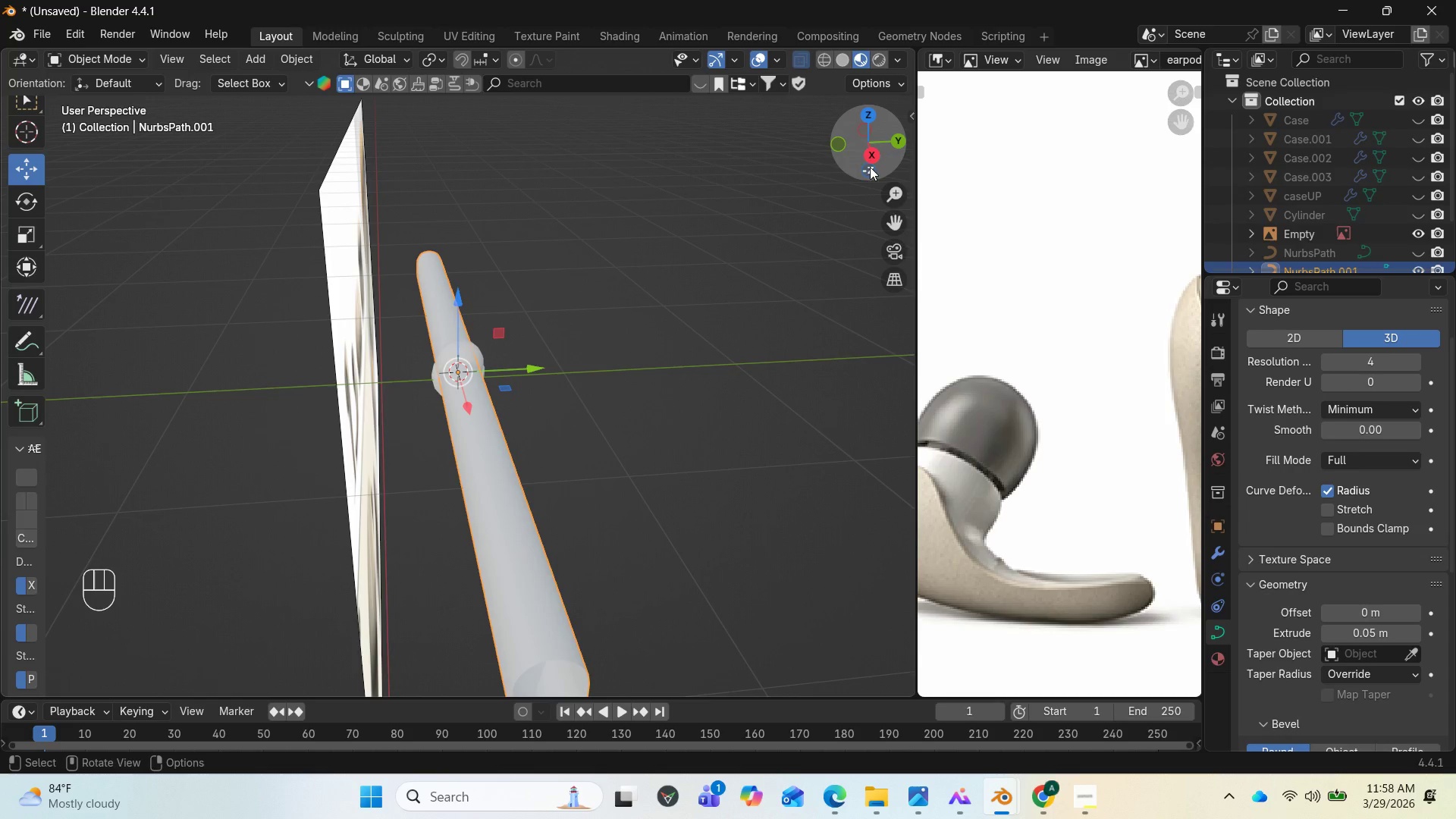 
left_click_drag(start_coordinate=[867, 167], to_coordinate=[22, 107])
 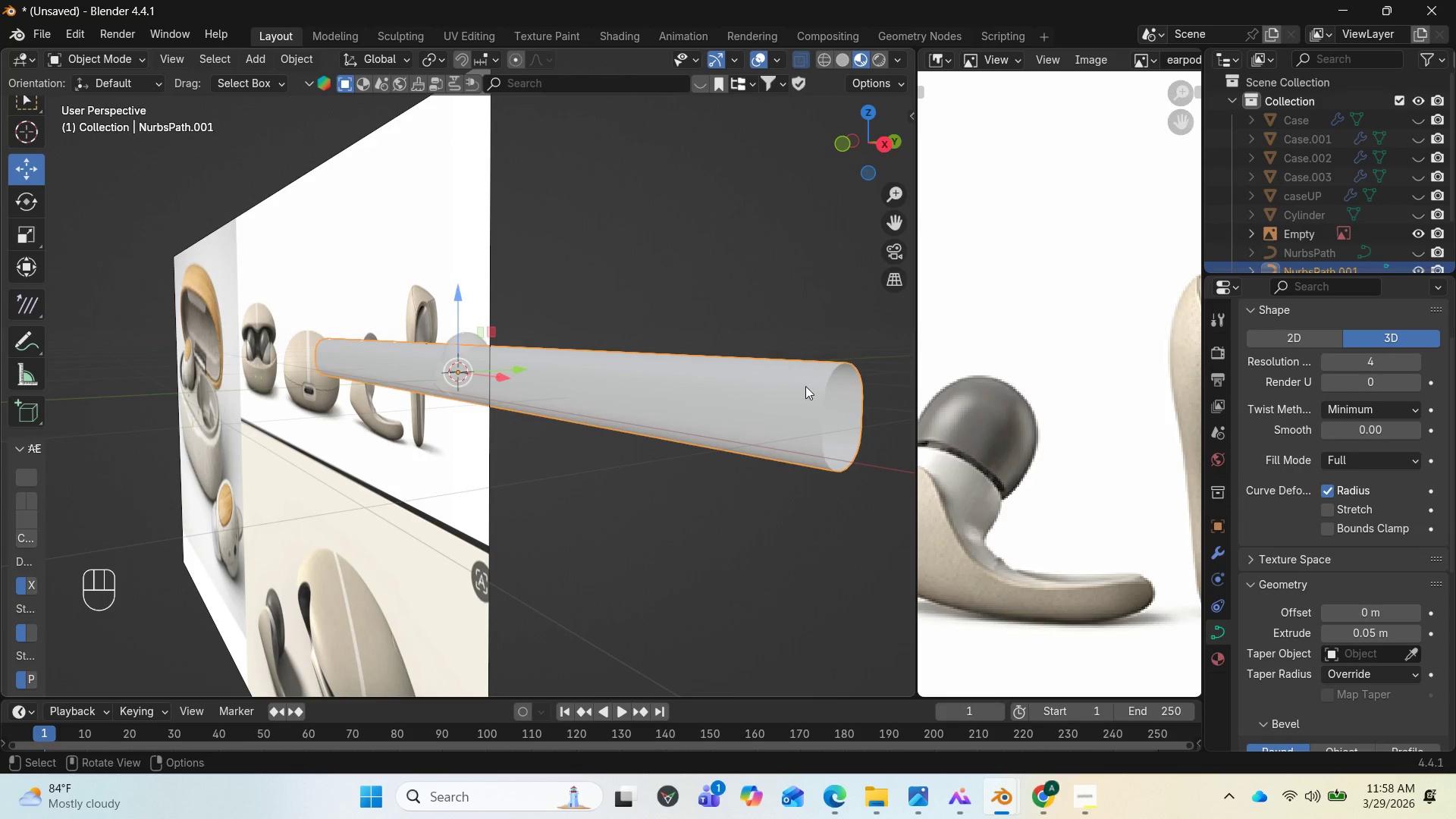 
left_click([805, 391])
 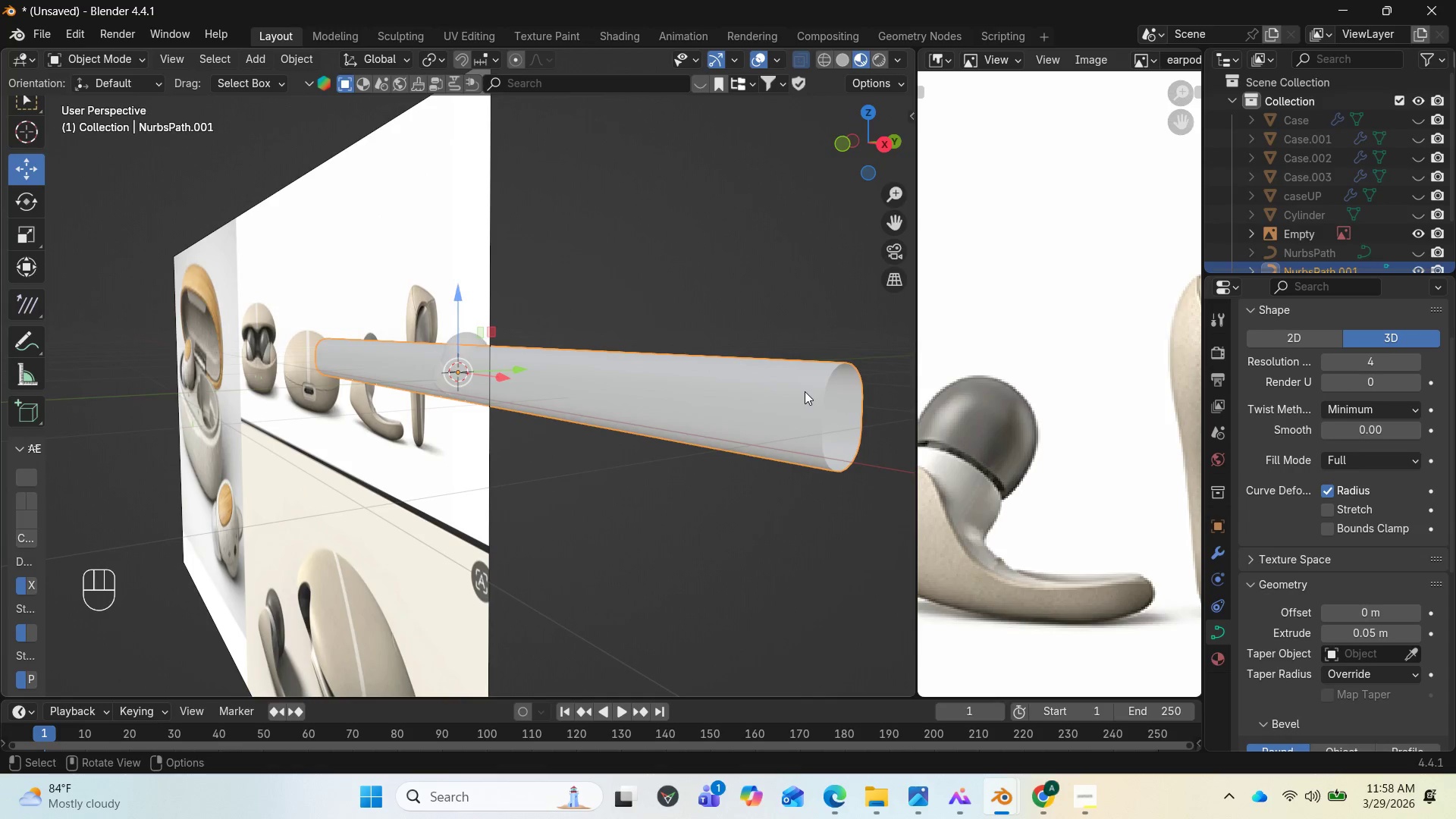 
right_click([805, 391])
 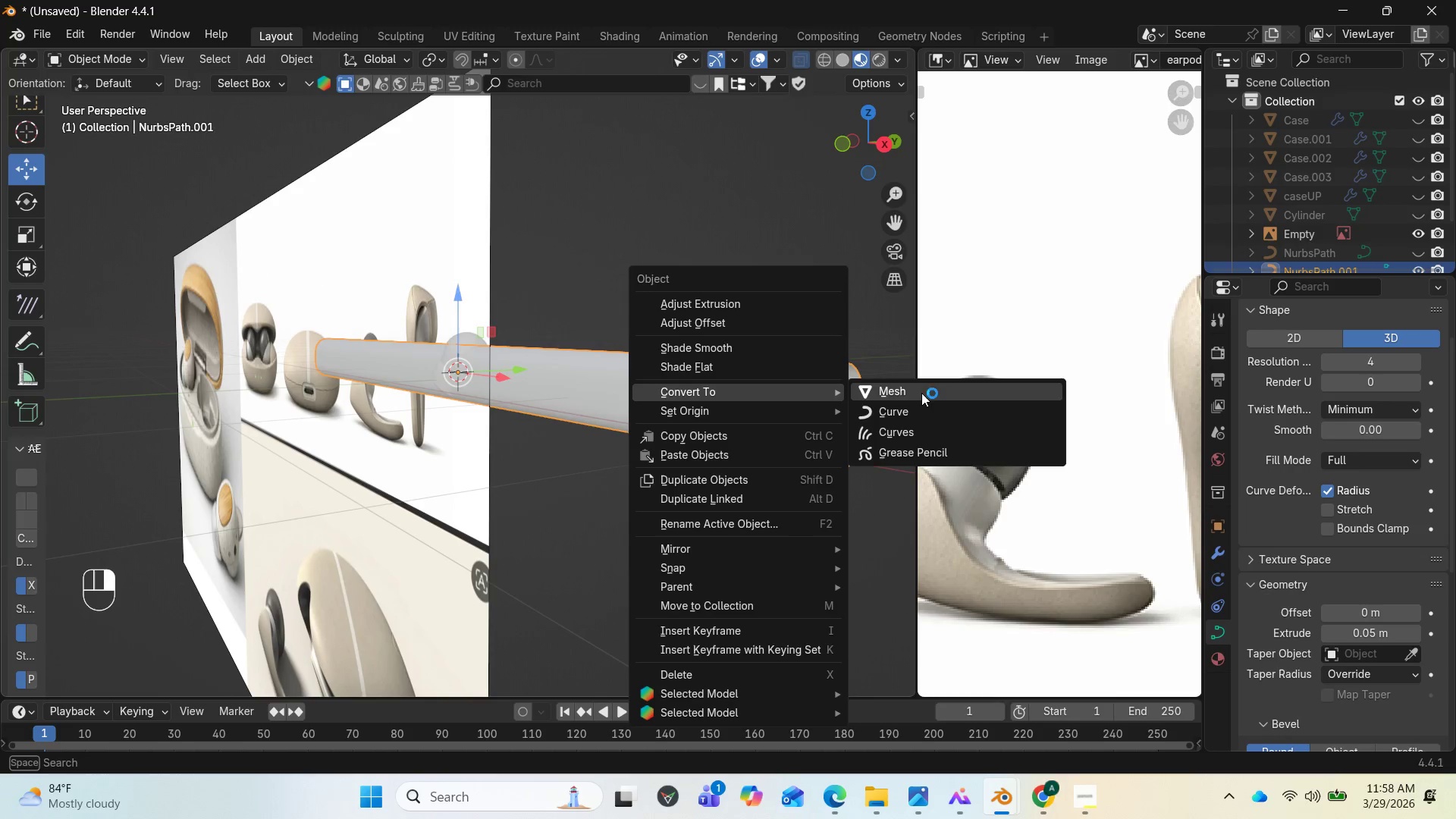 
left_click([907, 391])
 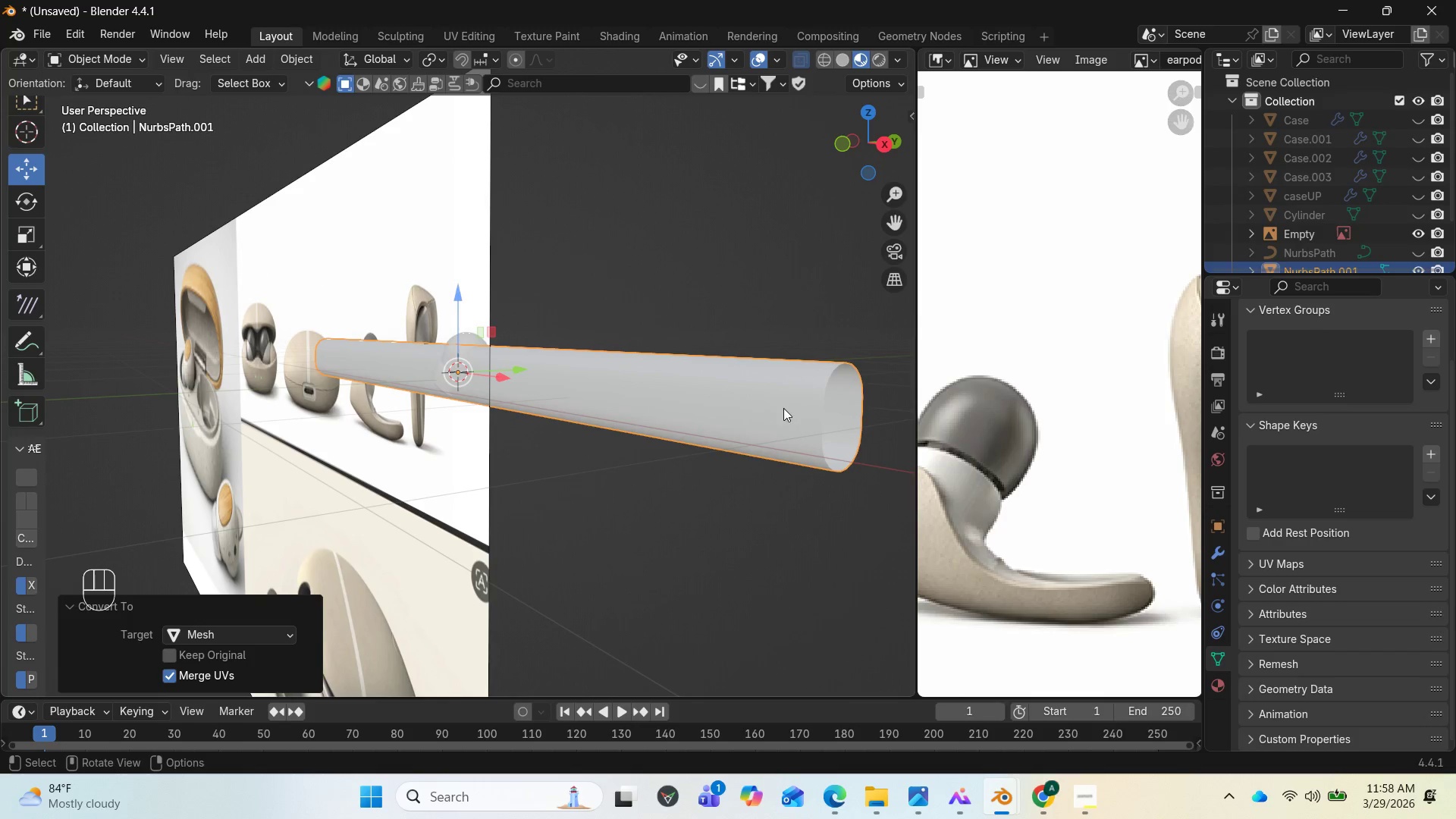 
key(Tab)
 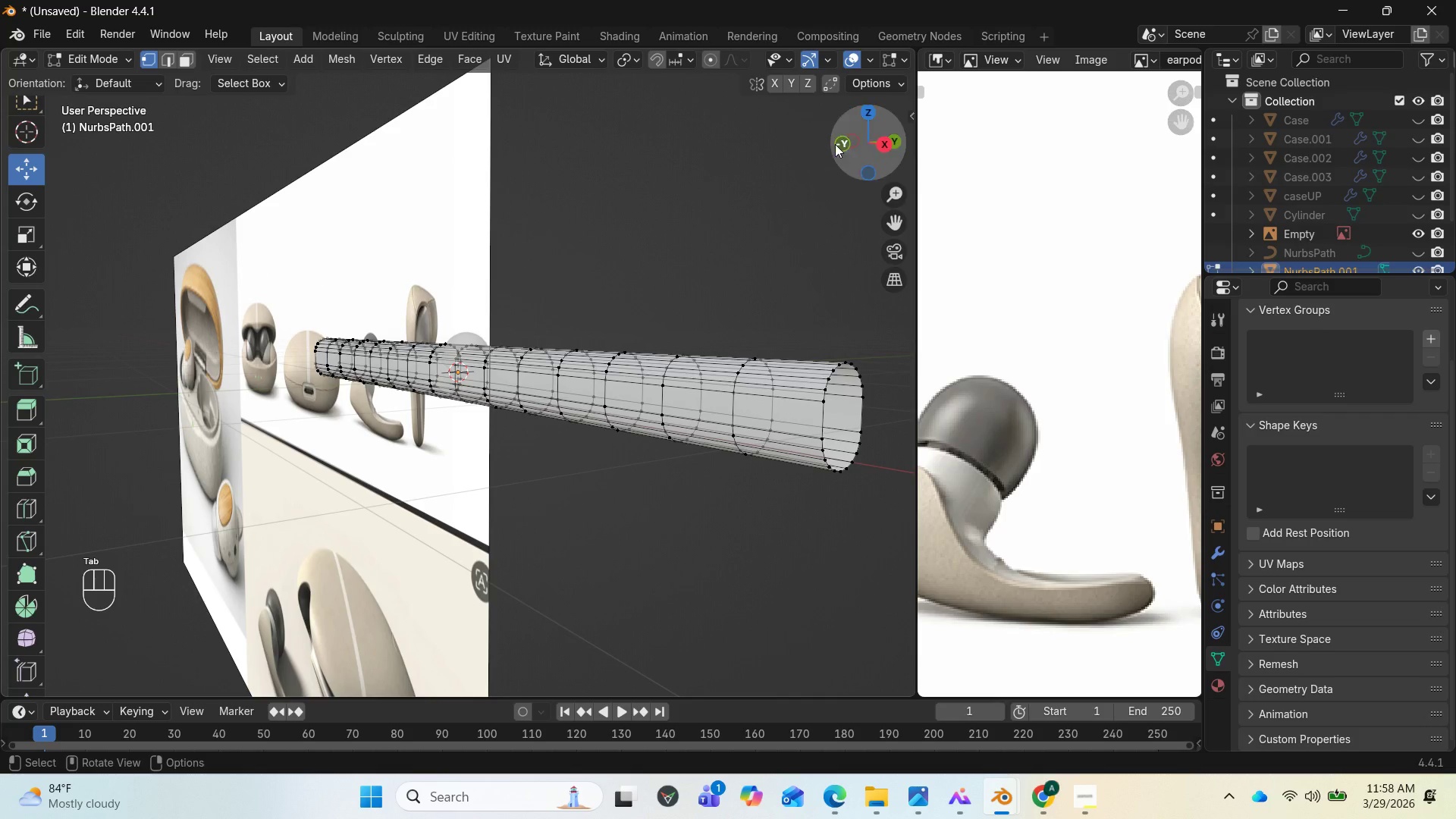 
left_click_drag(start_coordinate=[843, 121], to_coordinate=[887, 102])
 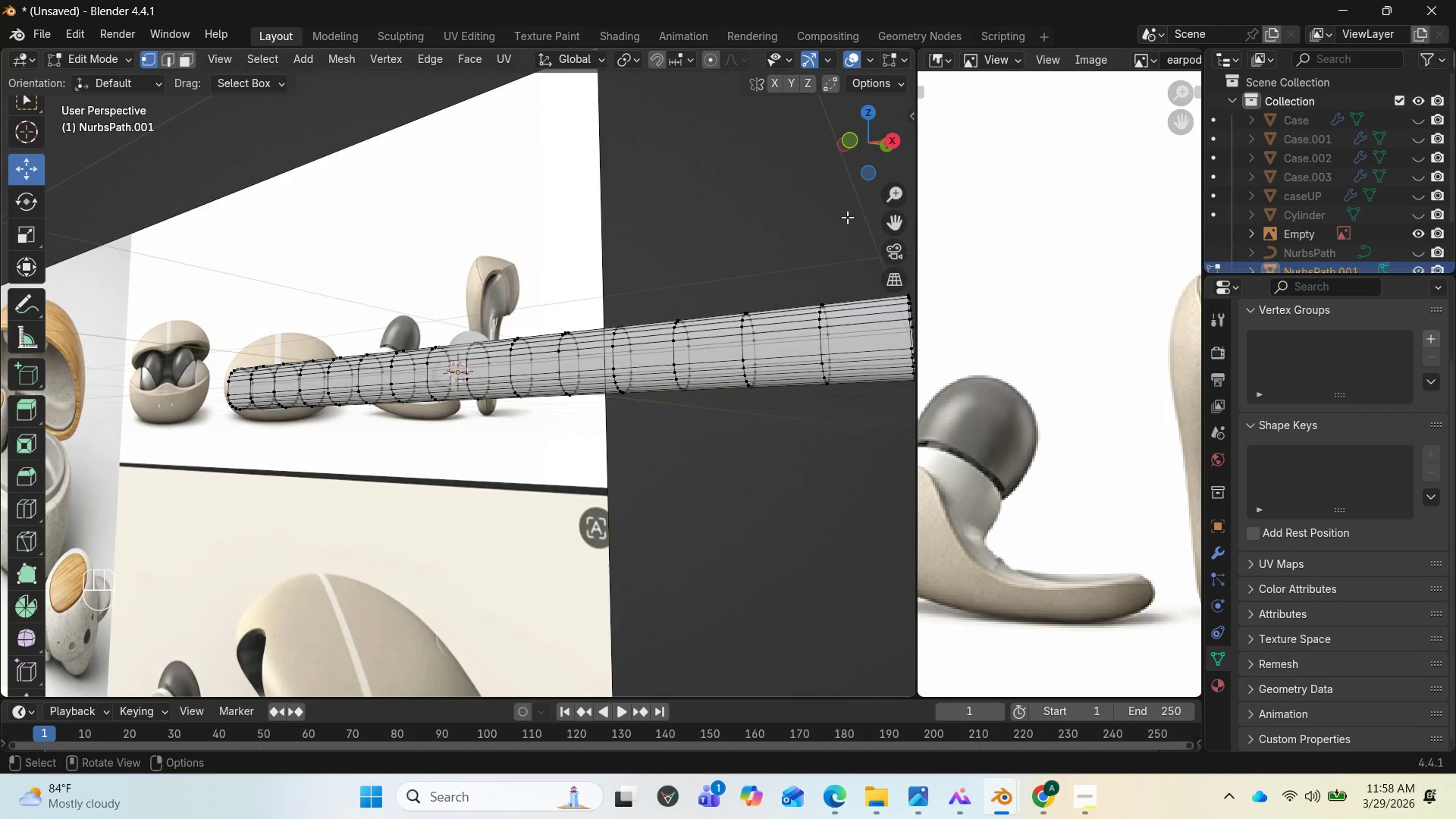 
key(Control+Z)
 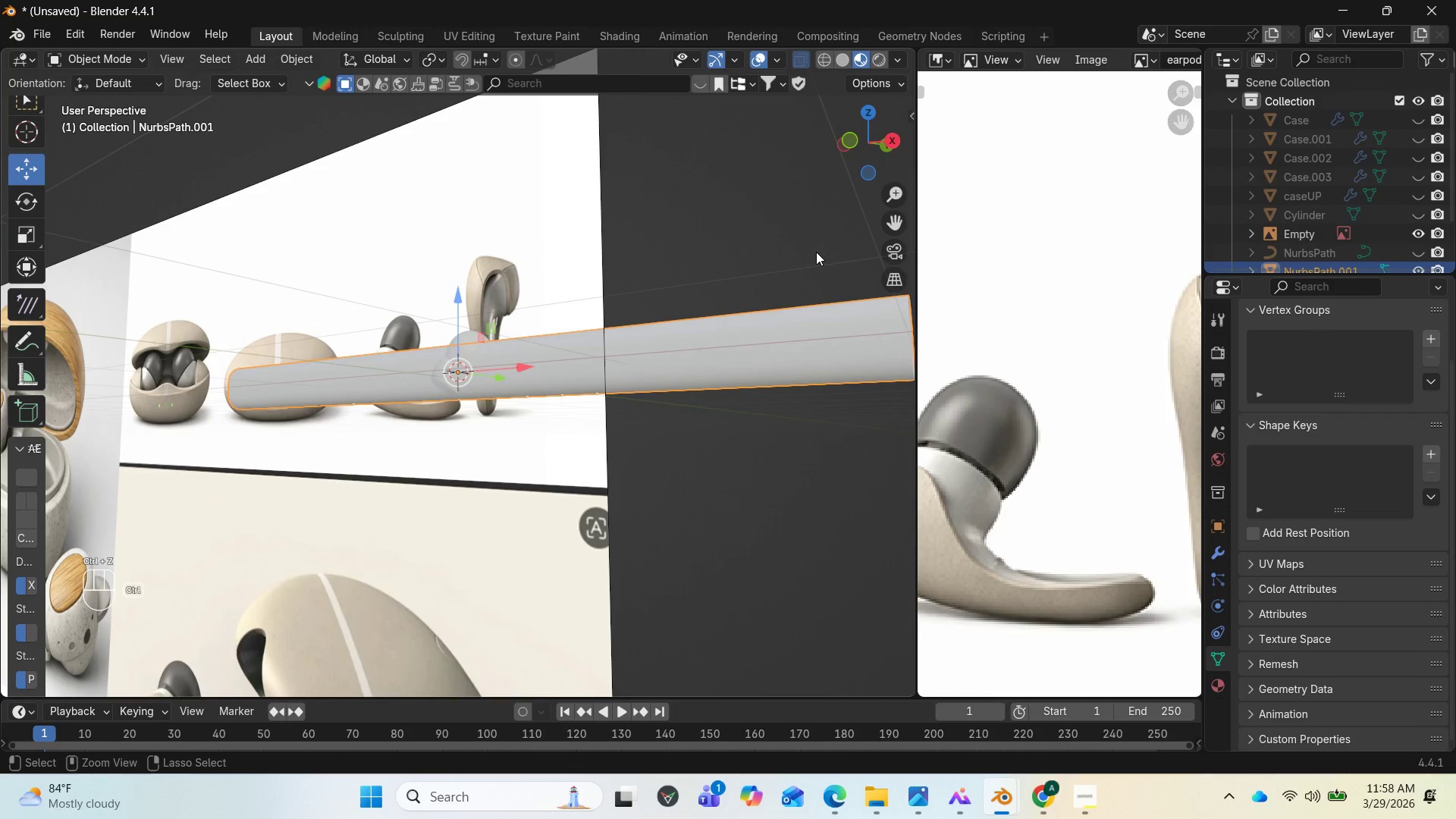 
key(Control+Z)
 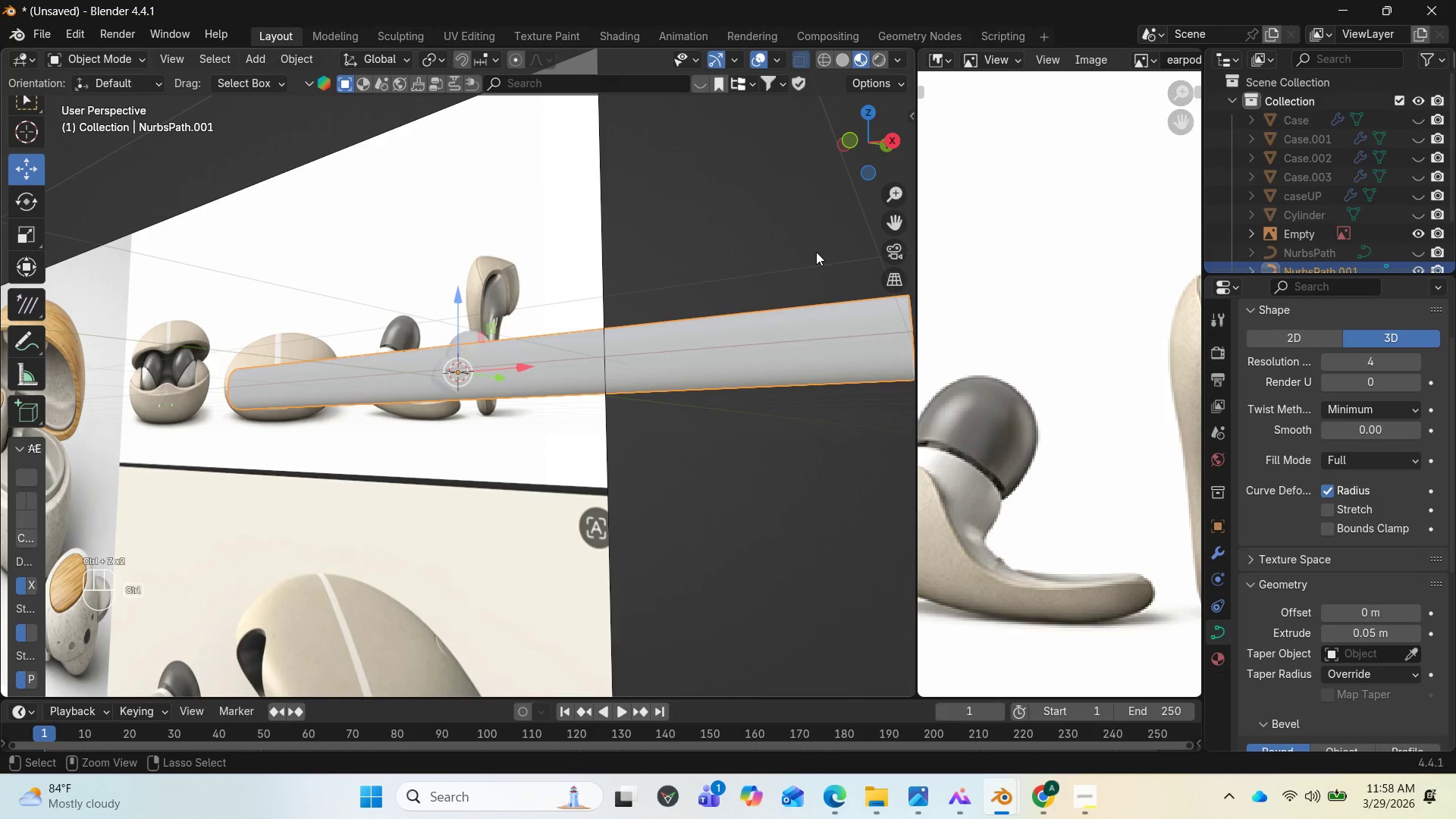 
key(Control+Z)
 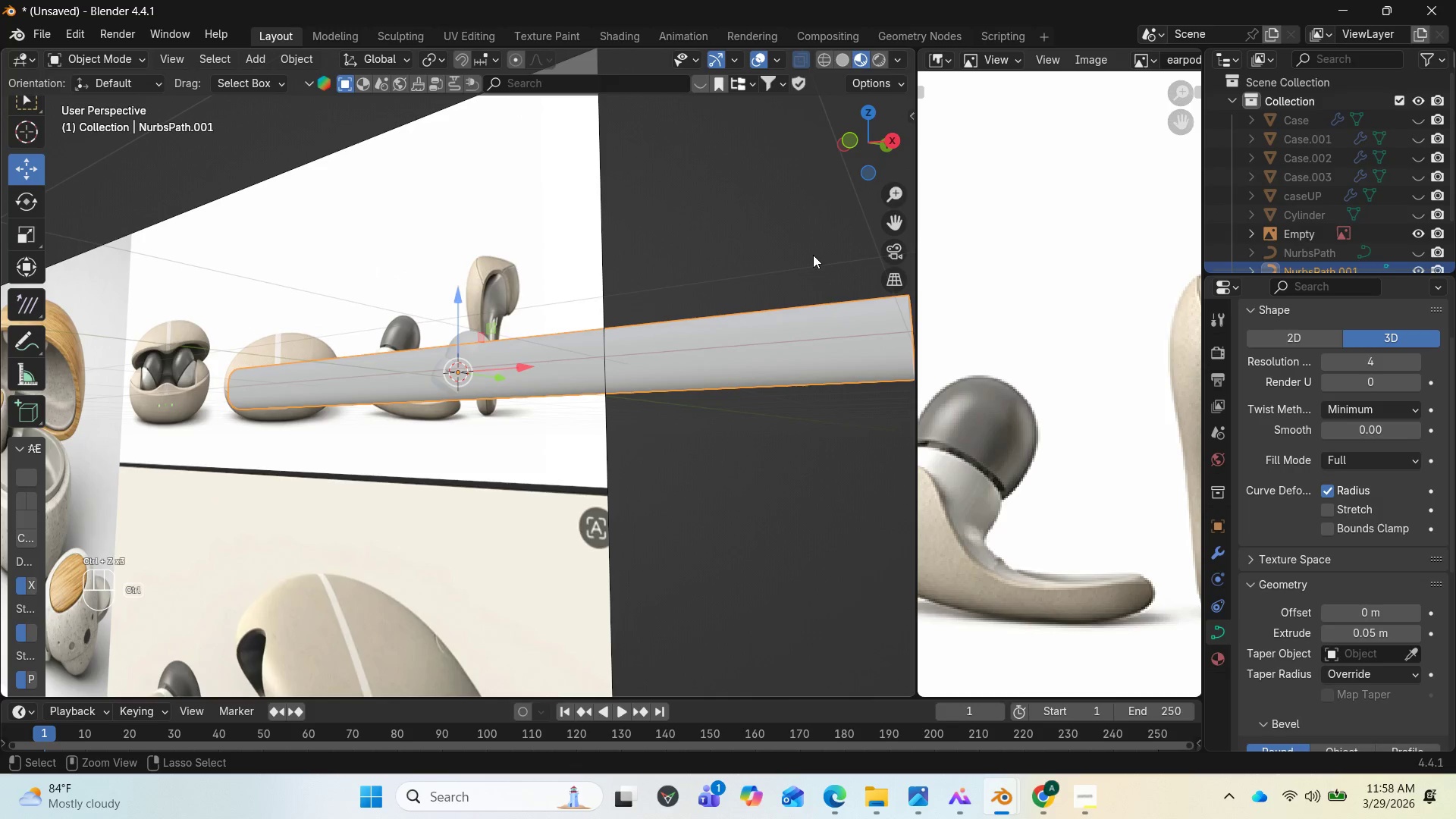 
key(Control+Z)
 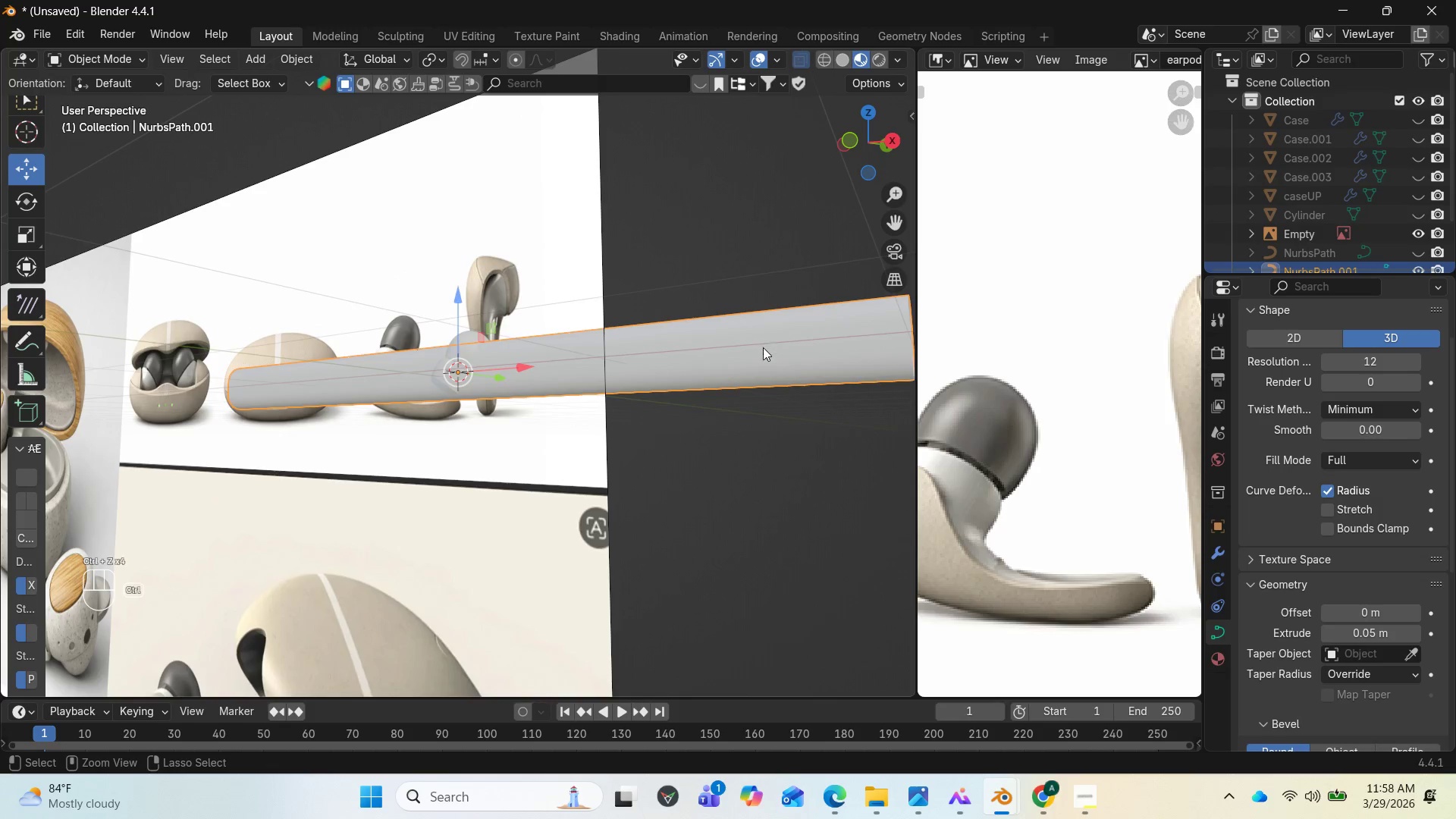 
key(Control+Z)
 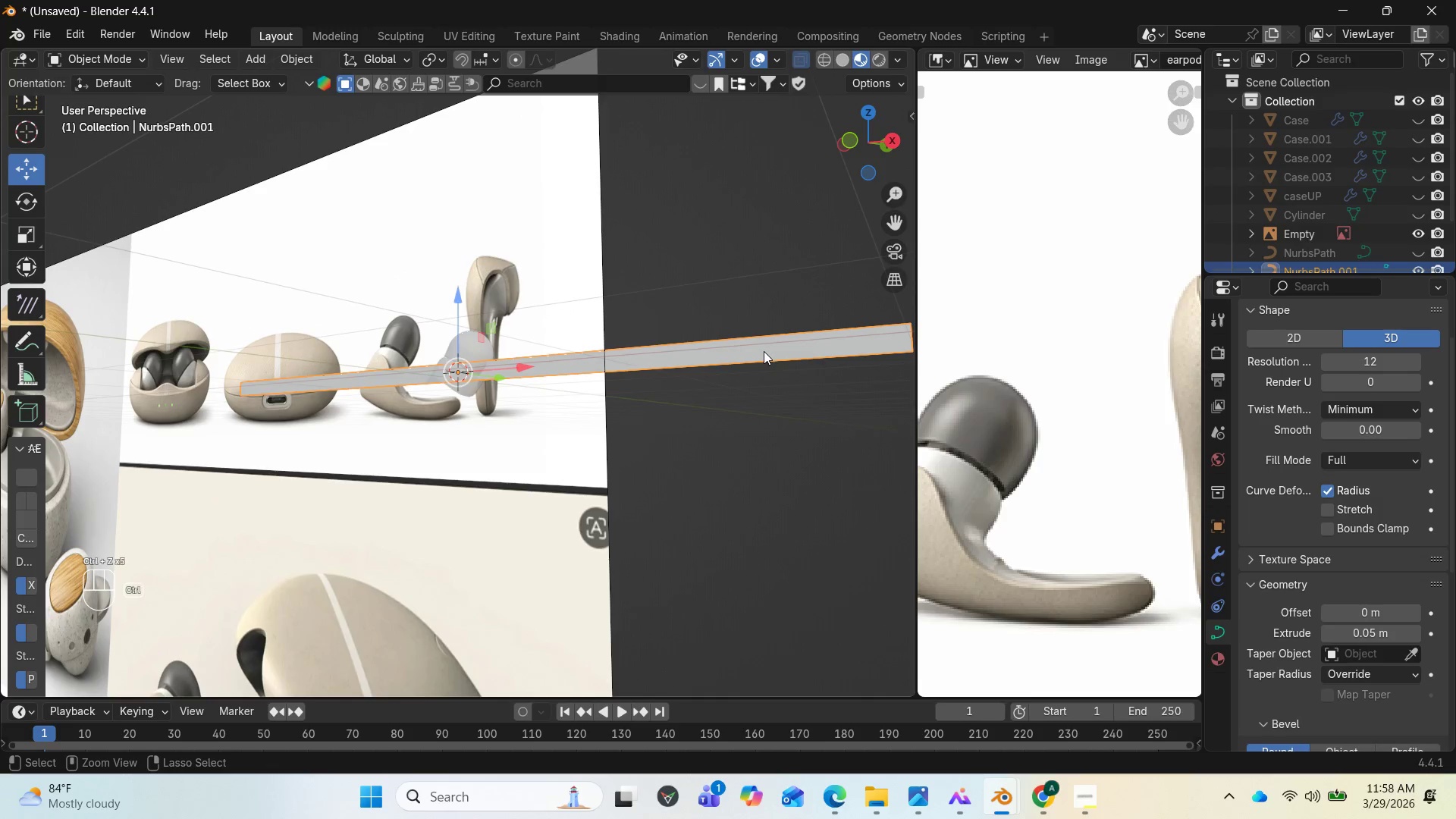 
key(Control+Z)
 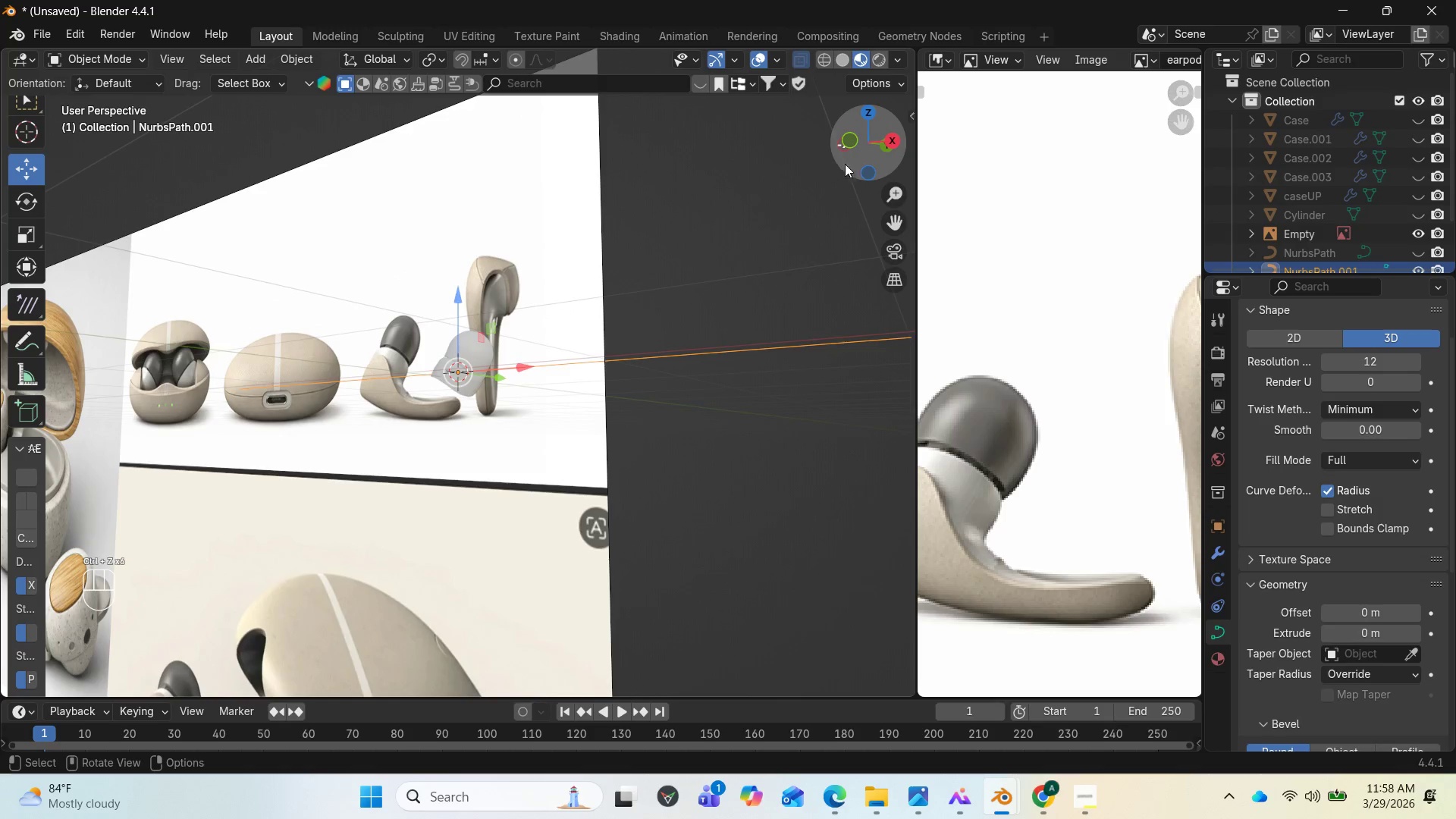 
left_click_drag(start_coordinate=[862, 146], to_coordinate=[5, 166])
 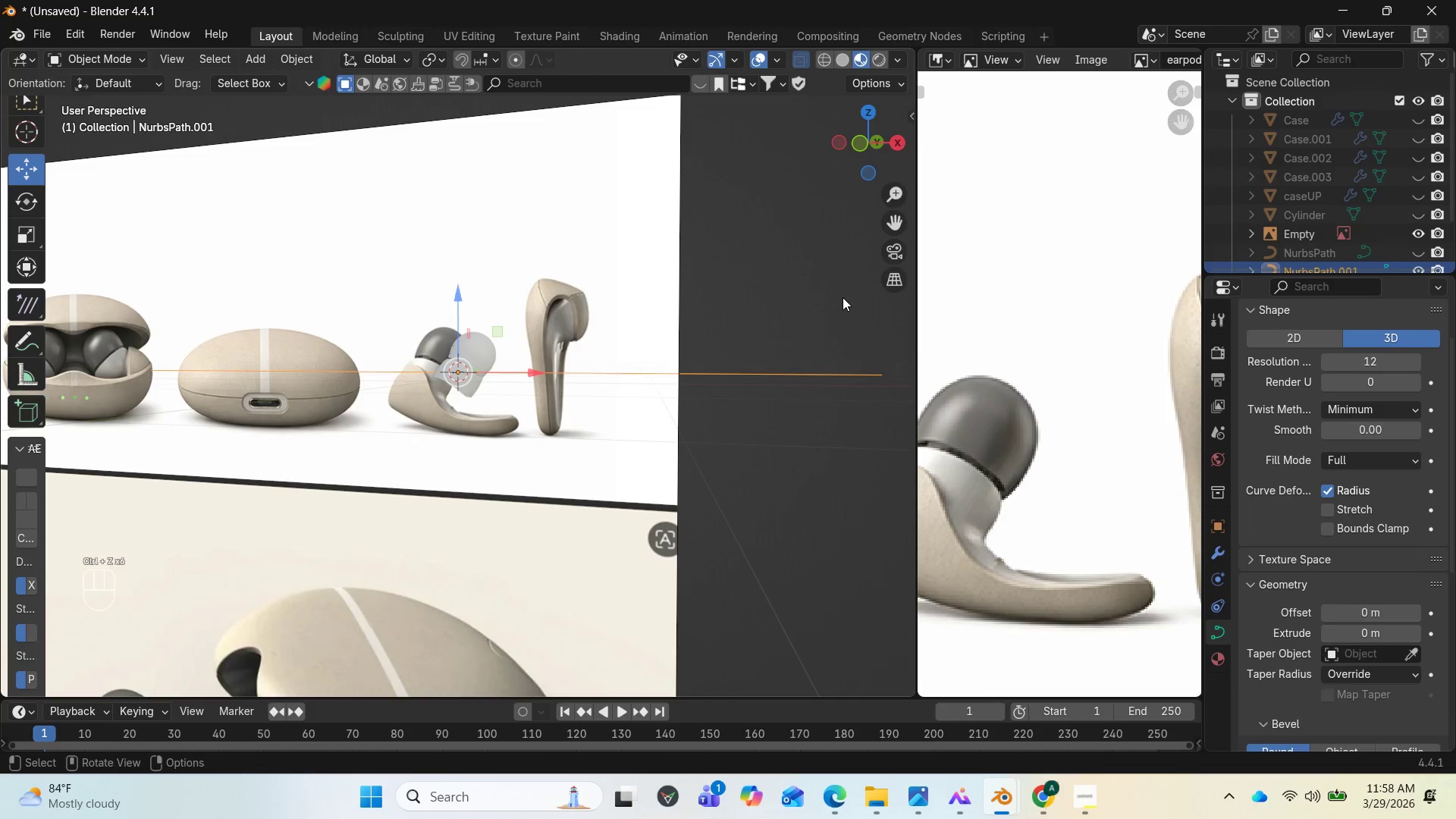 
key(End)
 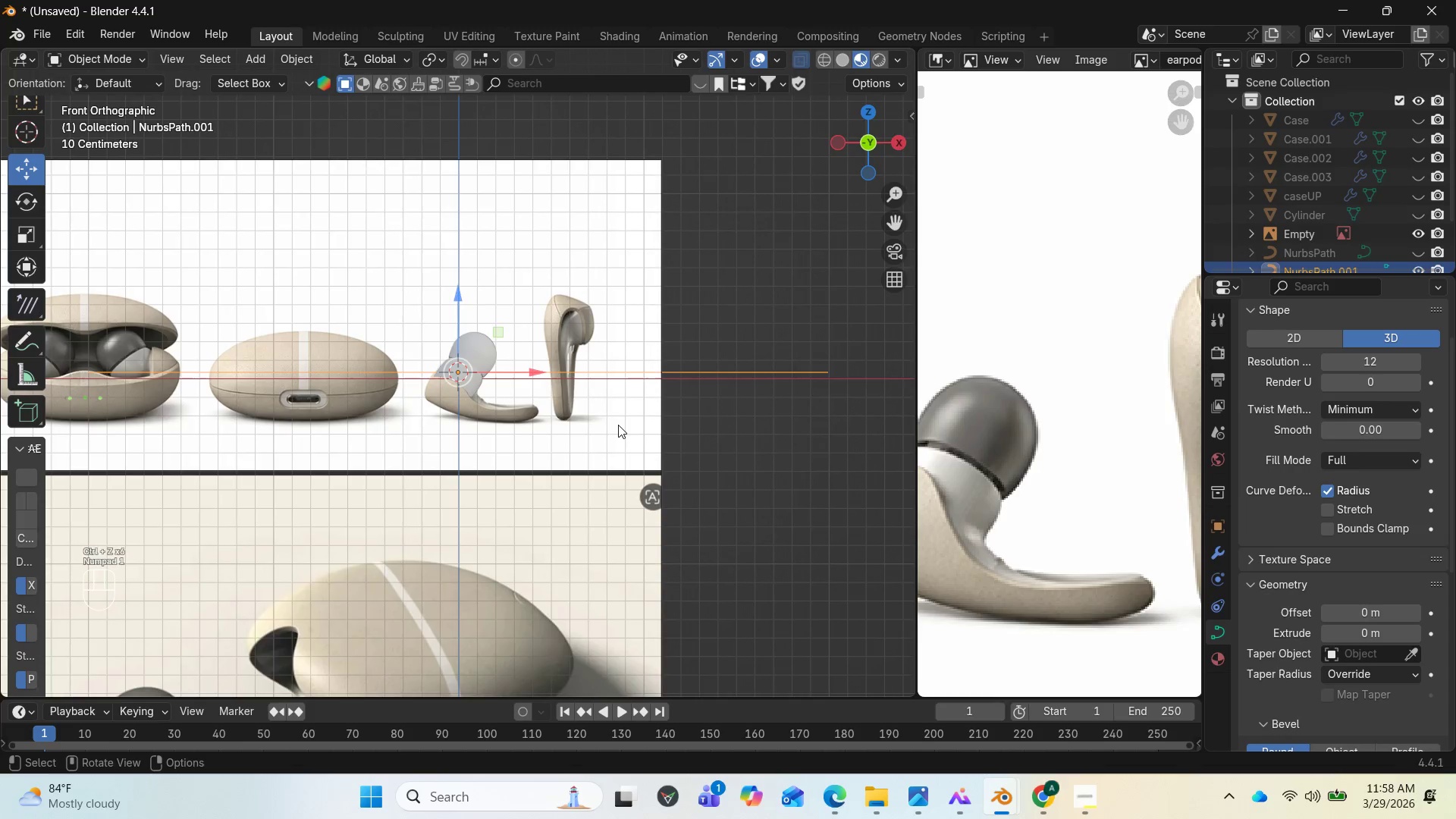 
scroll: coordinate [618, 425], scroll_direction: up, amount: 1.0
 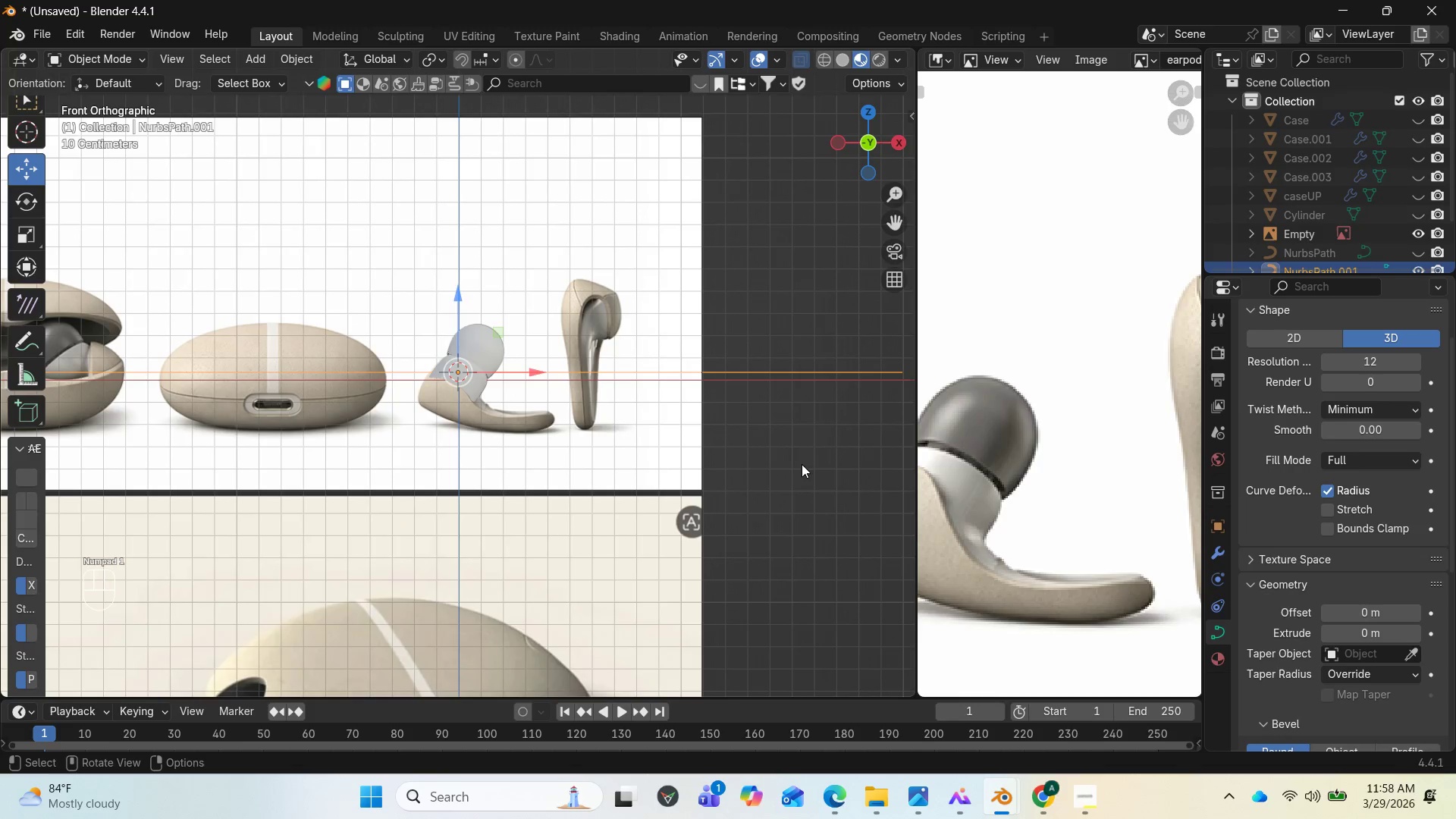 
key(Control+Z)
 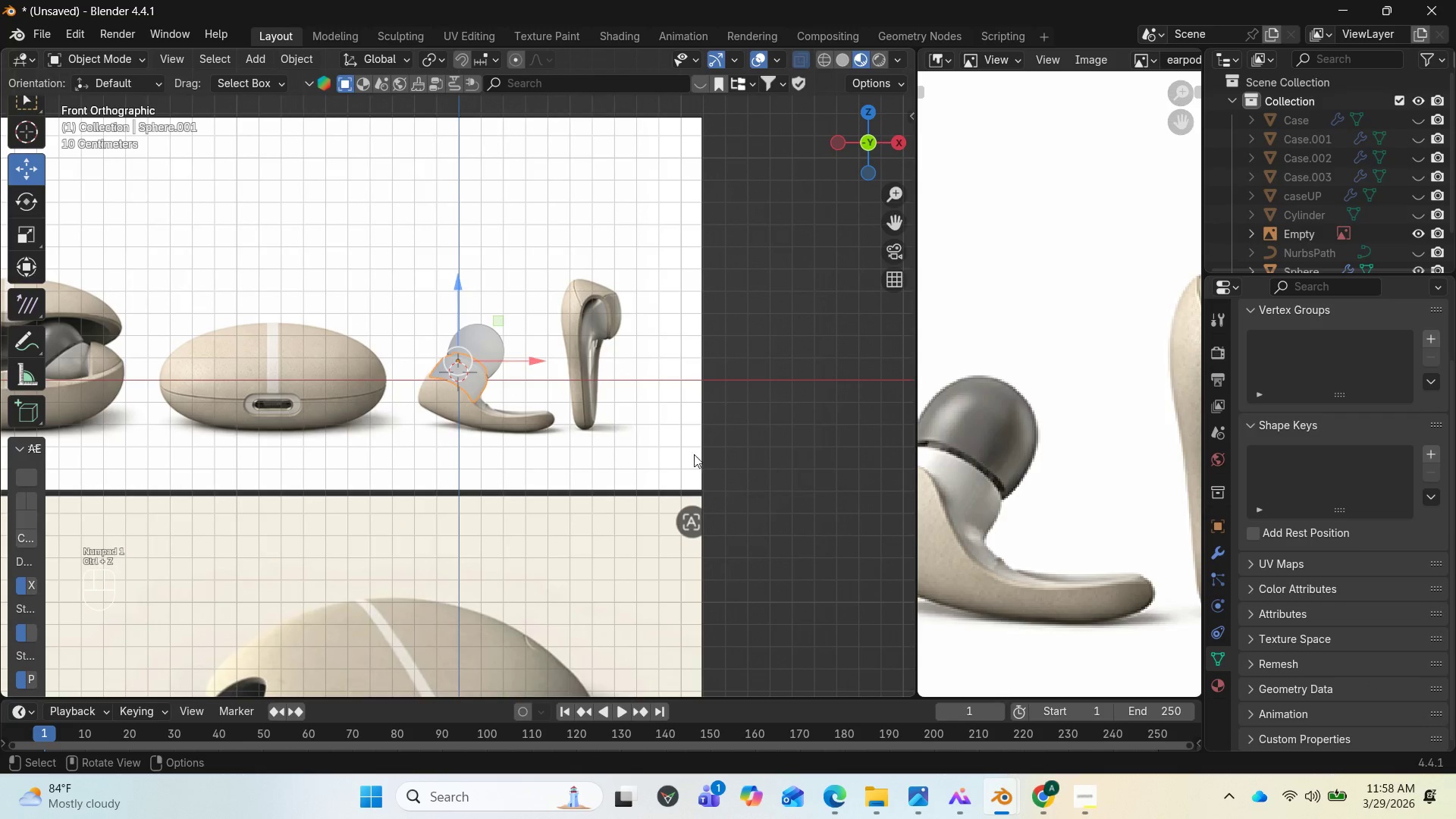 
scroll: coordinate [488, 404], scroll_direction: up, amount: 5.0
 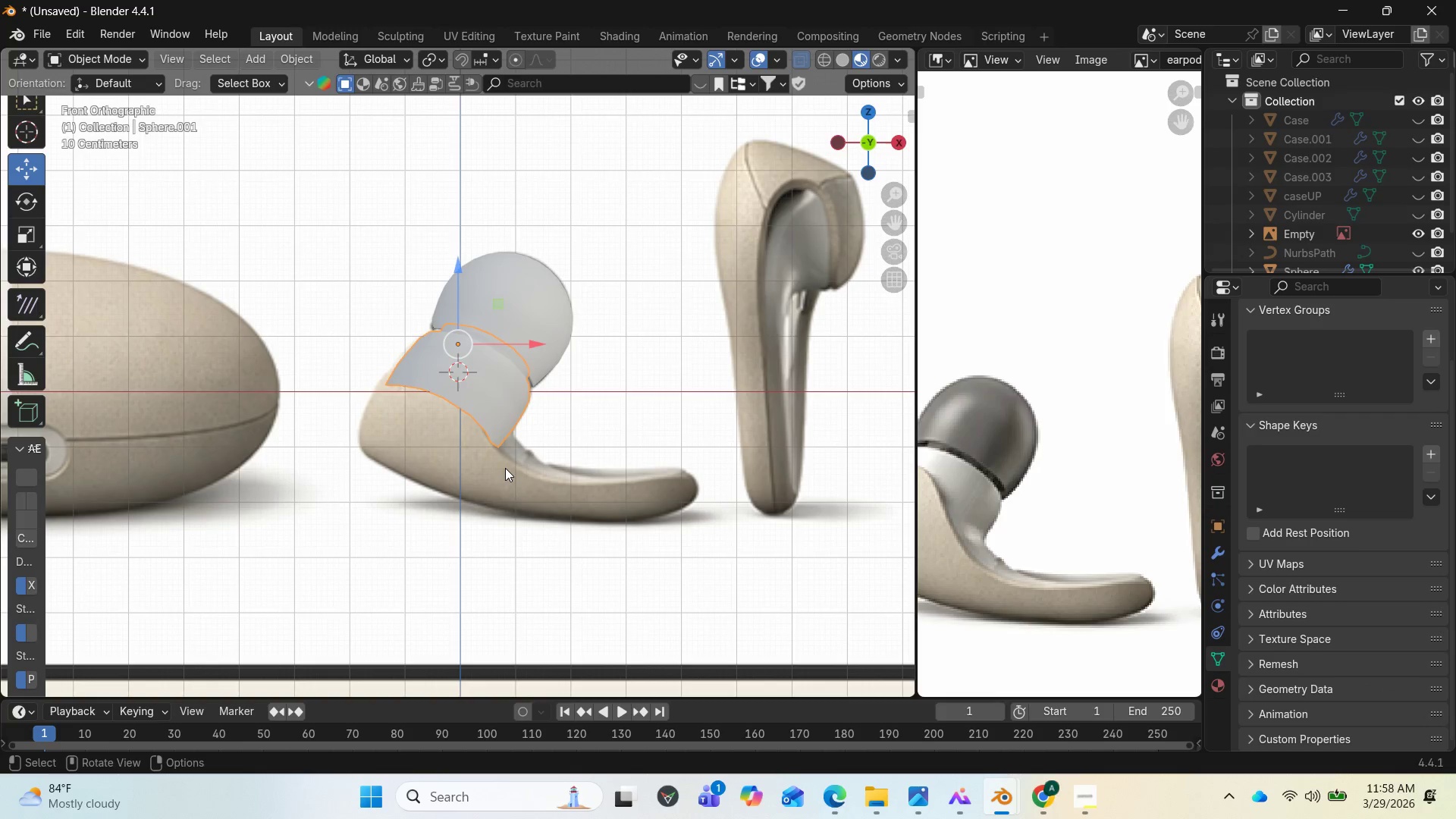 
wait(7.27)
 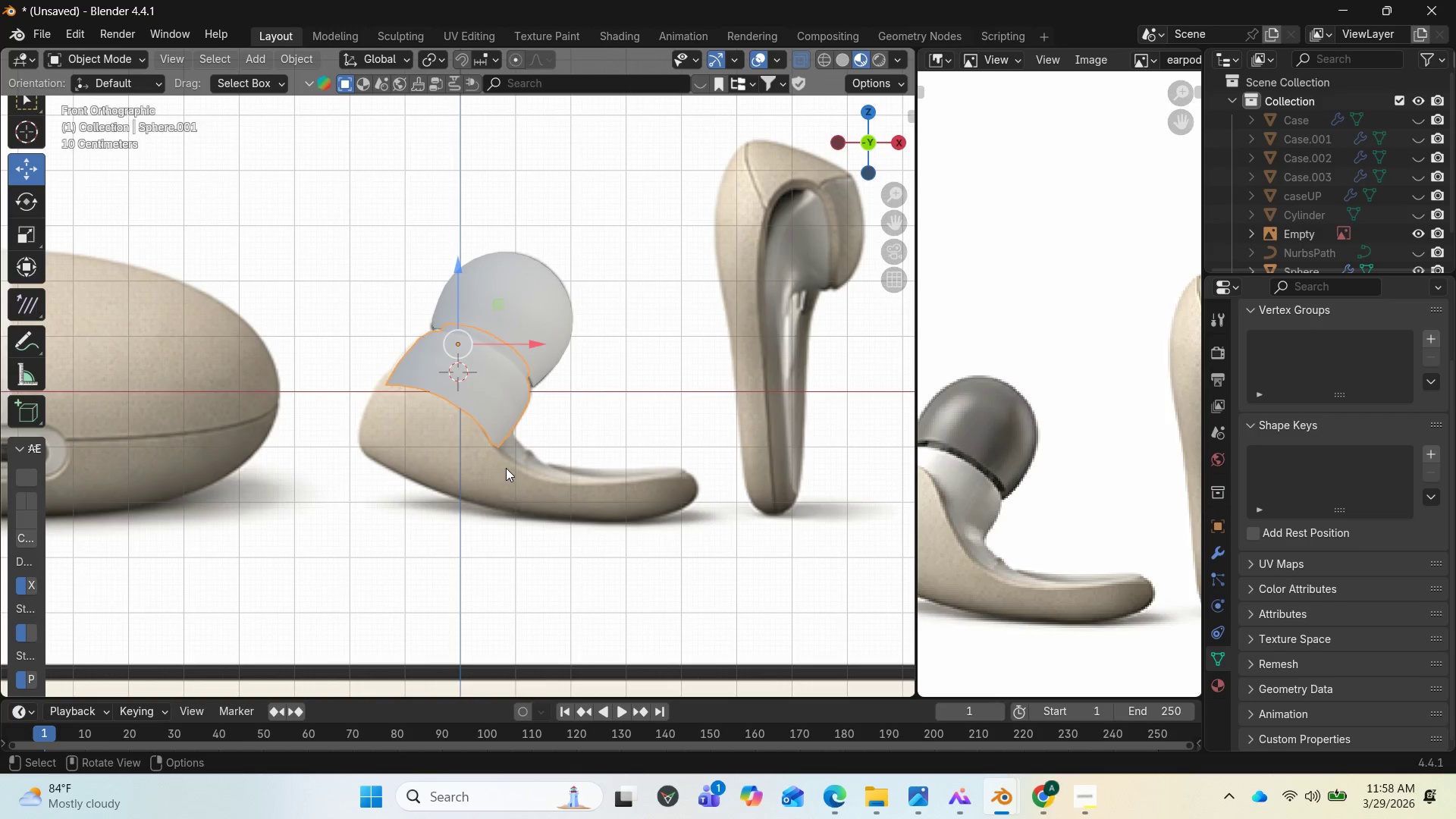 
scroll: coordinate [783, 313], scroll_direction: down, amount: 2.0
 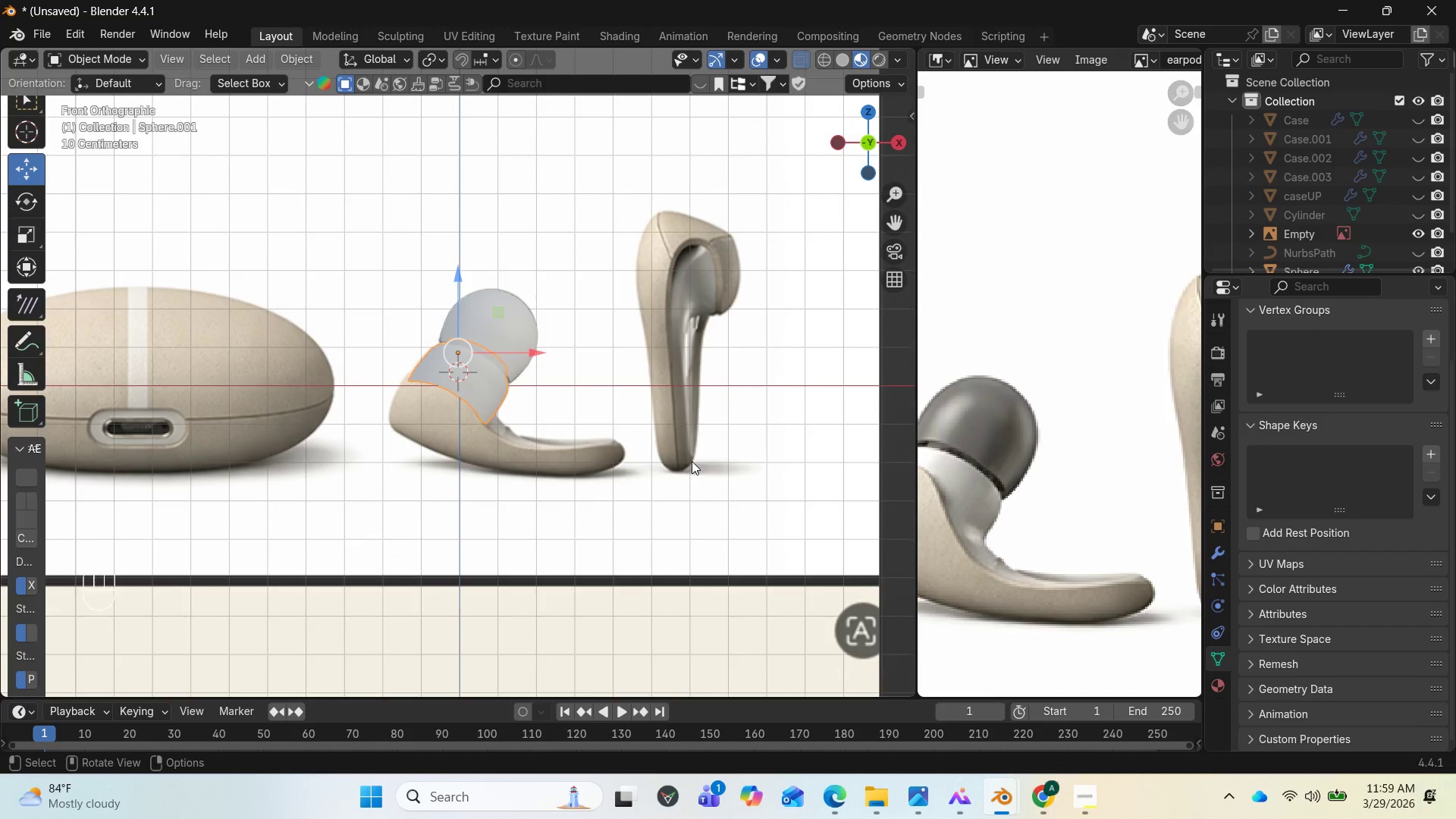 
wait(30.92)
 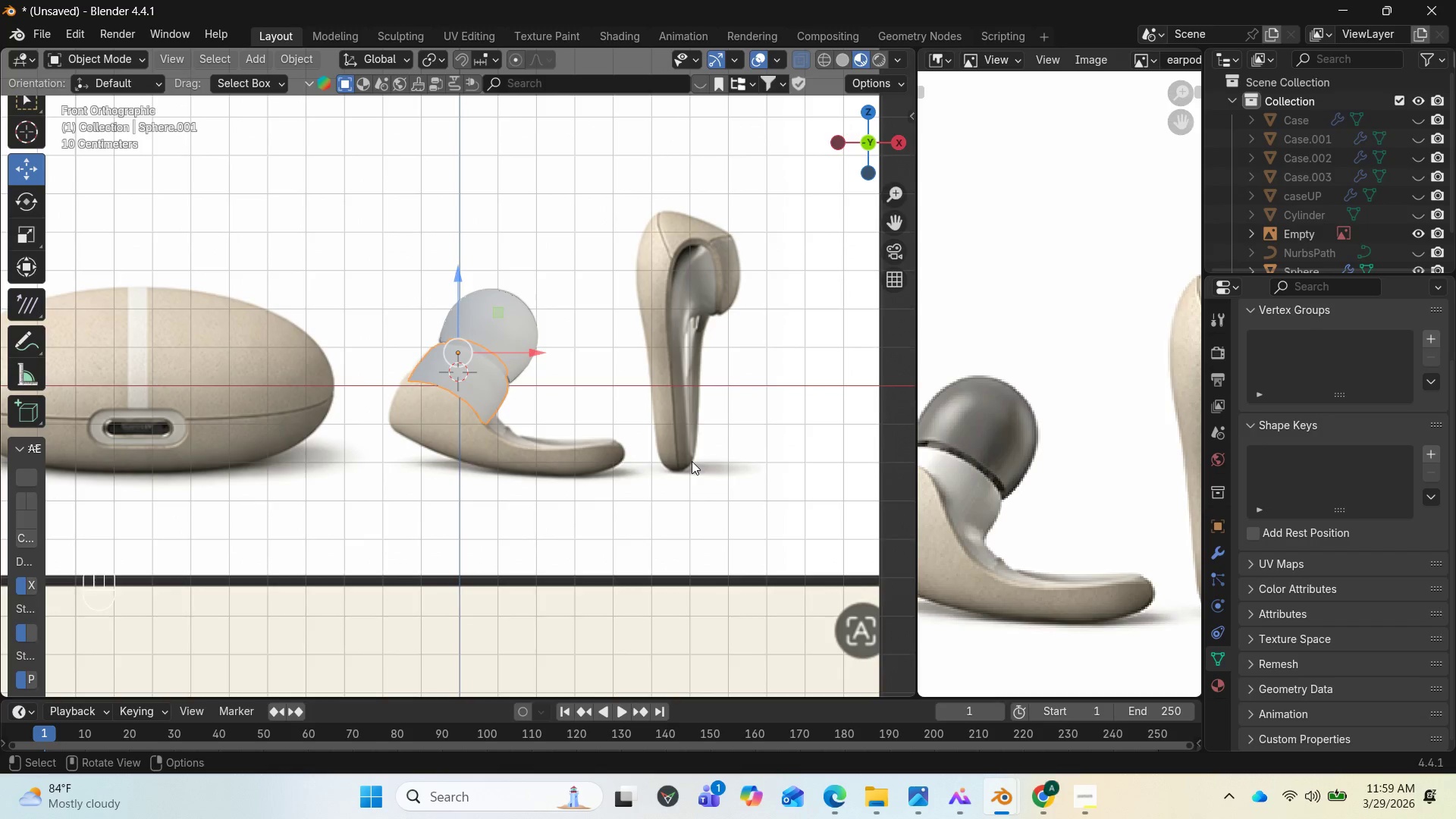 
left_click([254, 56])
 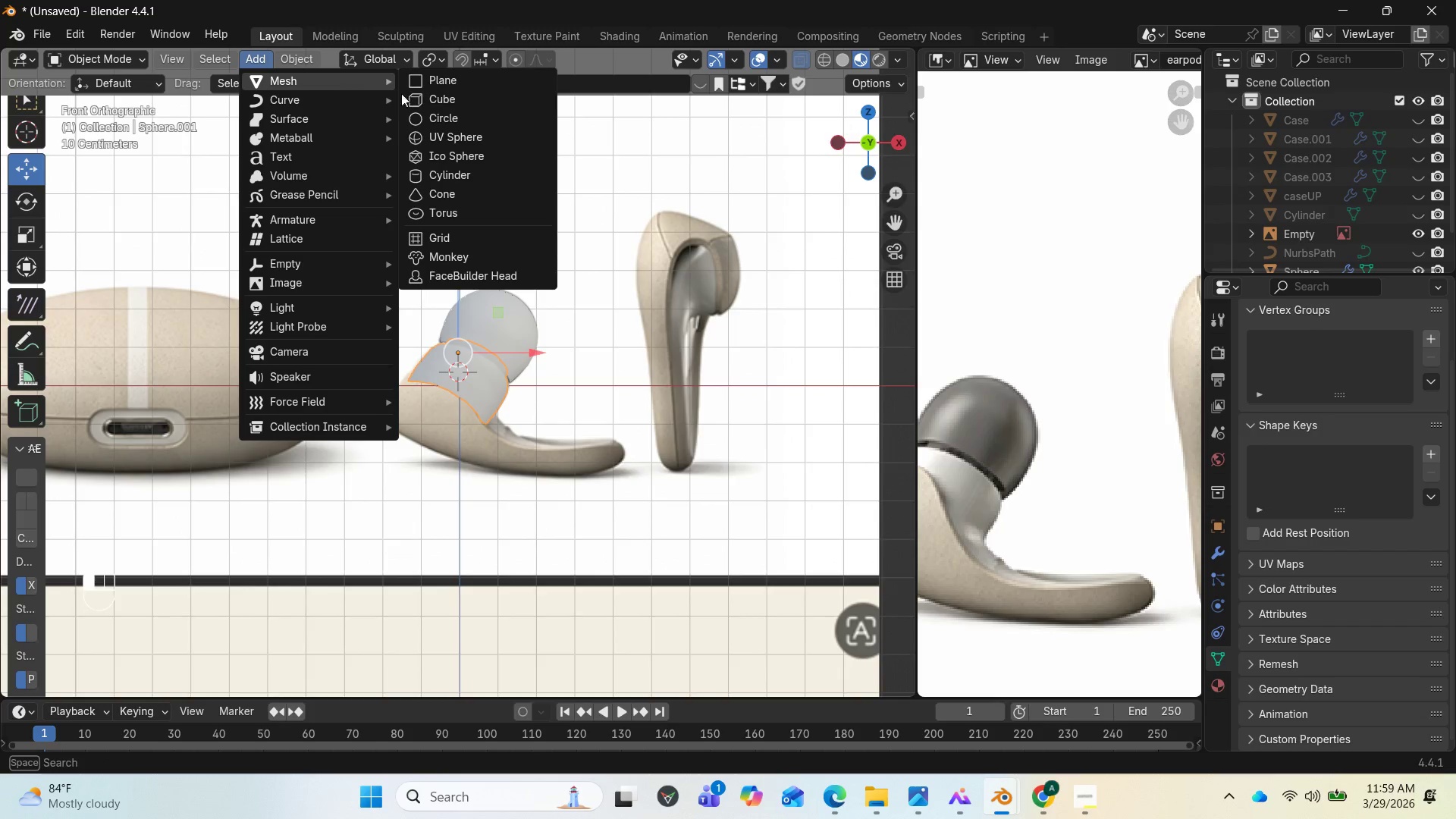 
mouse_move([448, 133])
 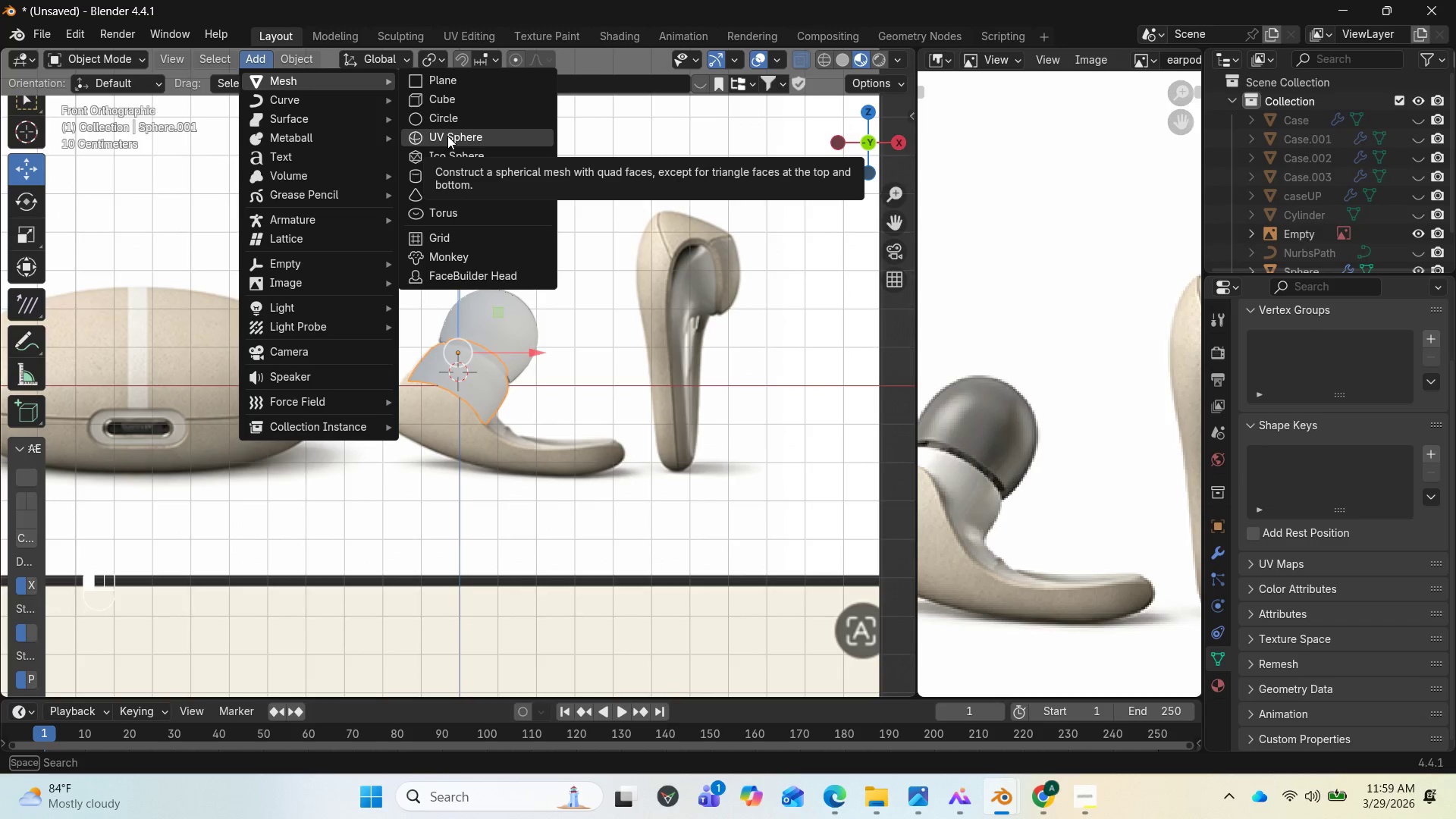 
wait(7.37)
 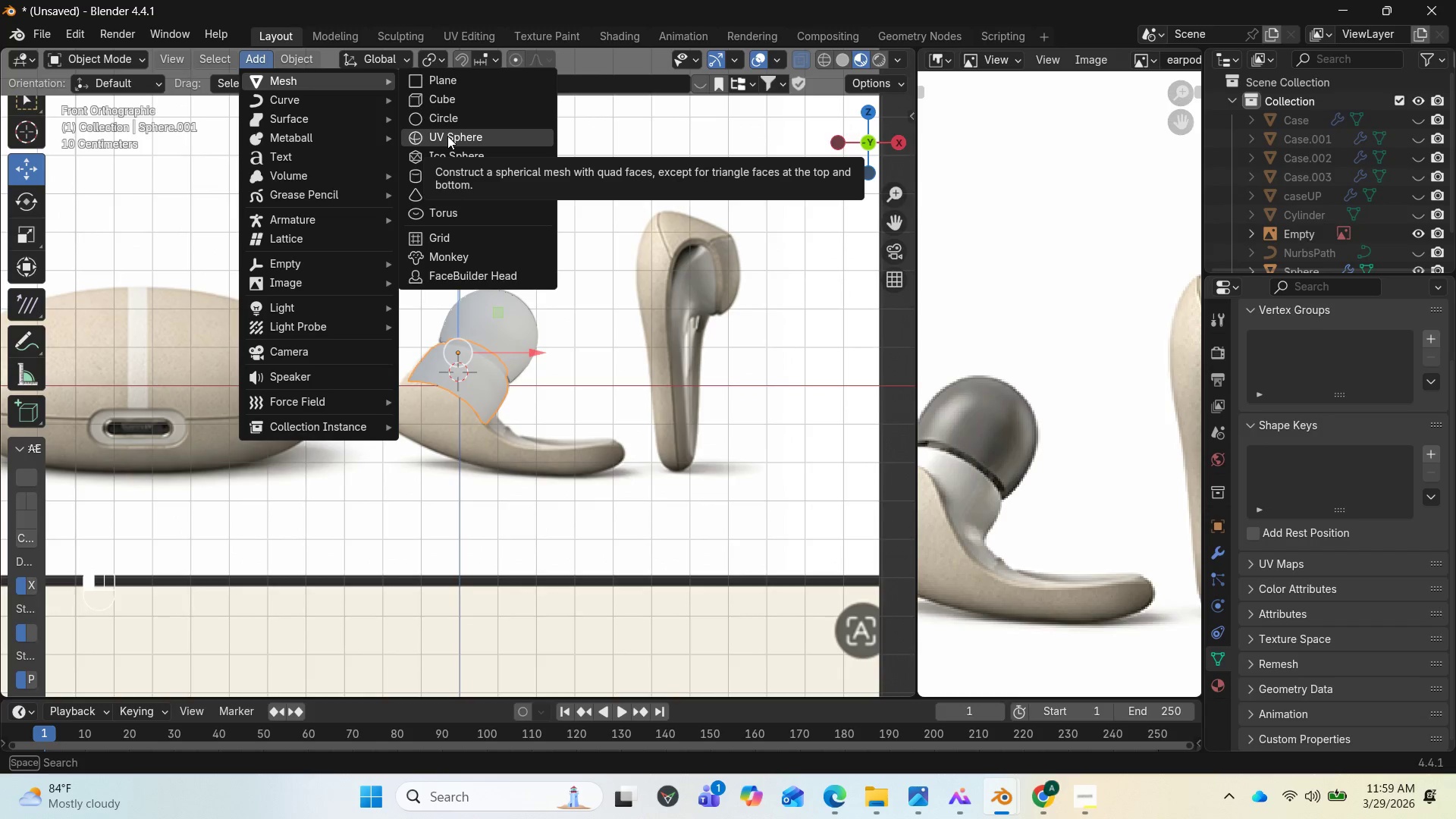 
left_click([444, 97])
 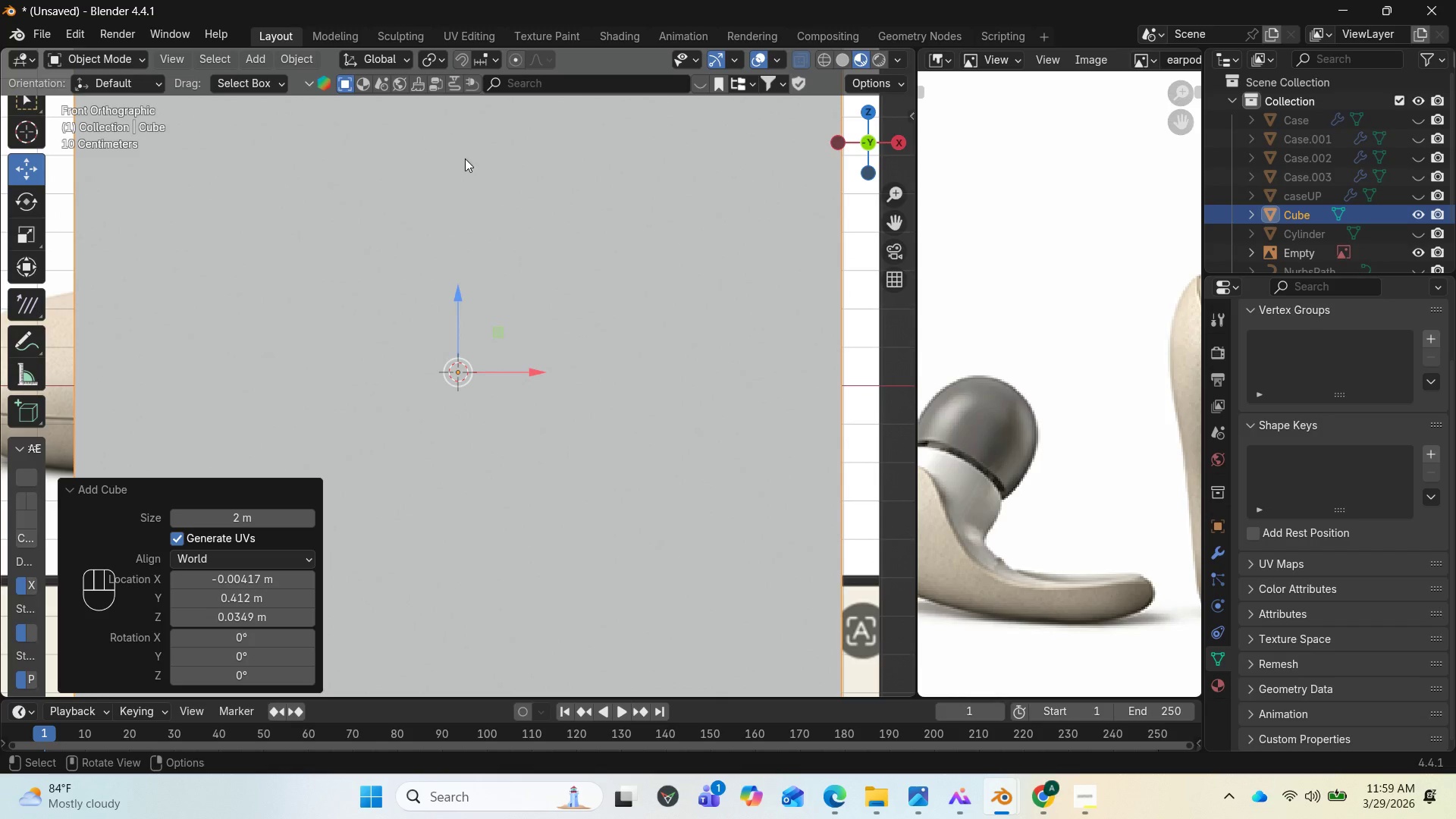 
scroll: coordinate [532, 302], scroll_direction: down, amount: 6.0
 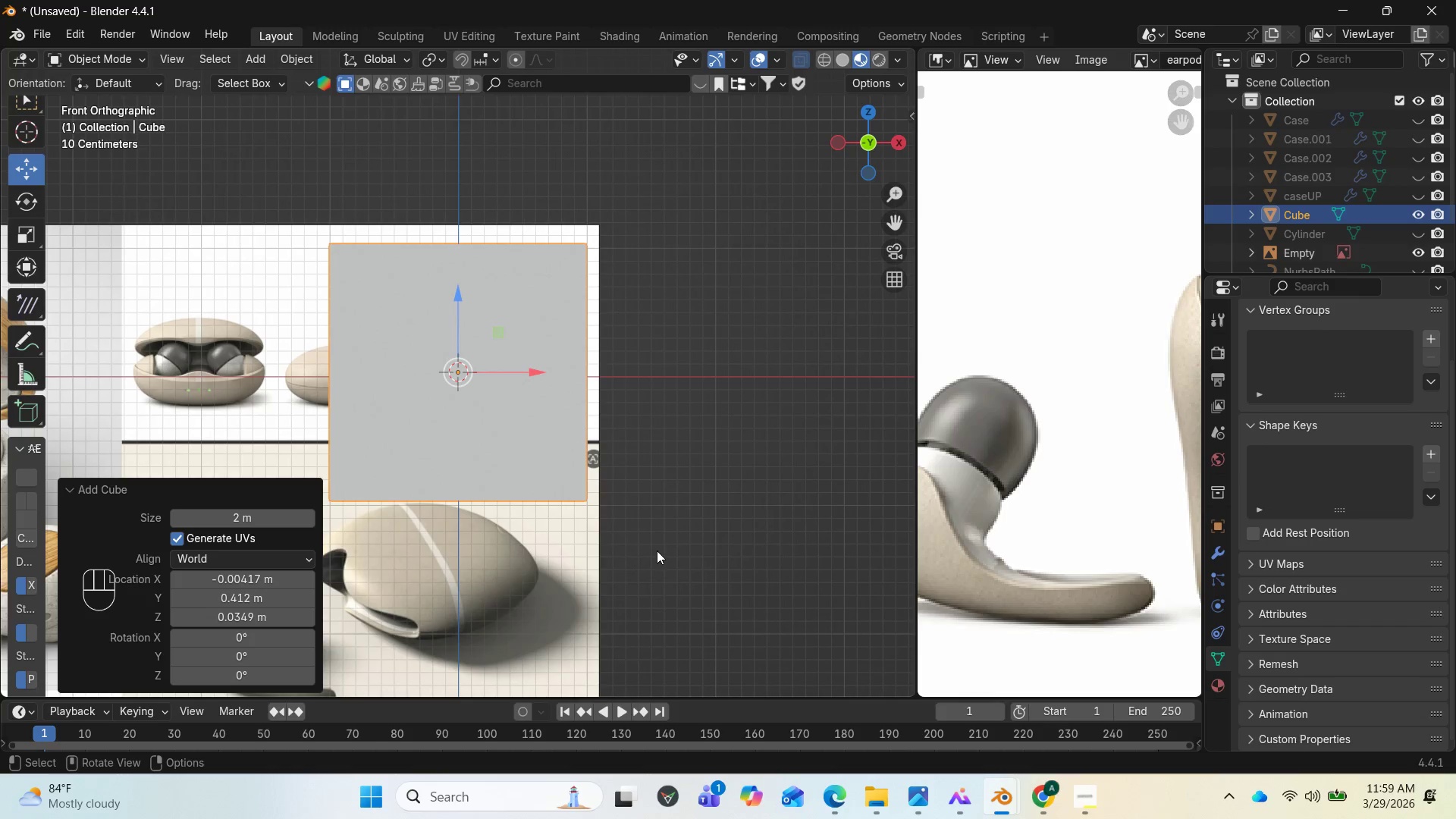 
key(S)
 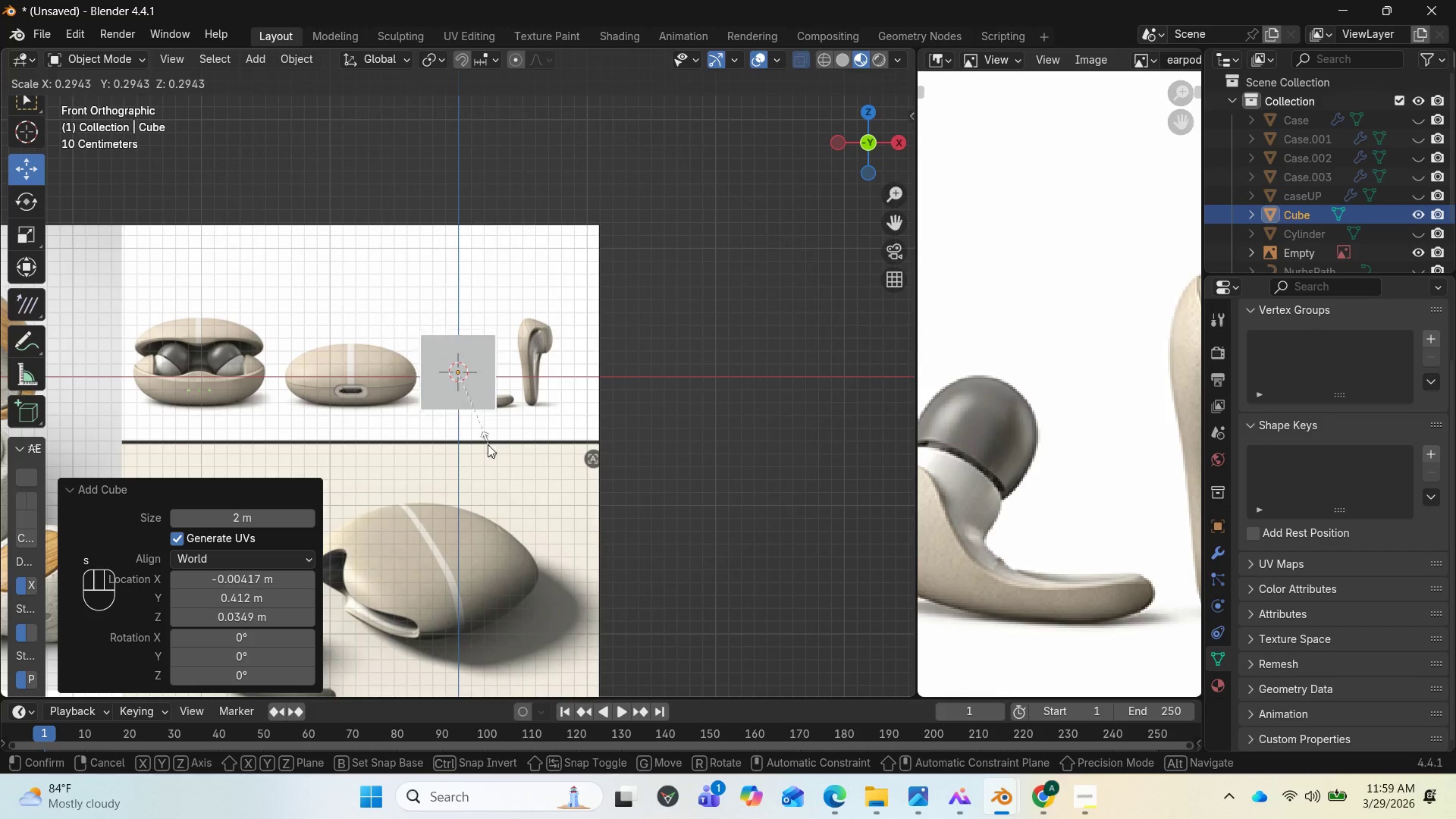 
left_click([466, 427])
 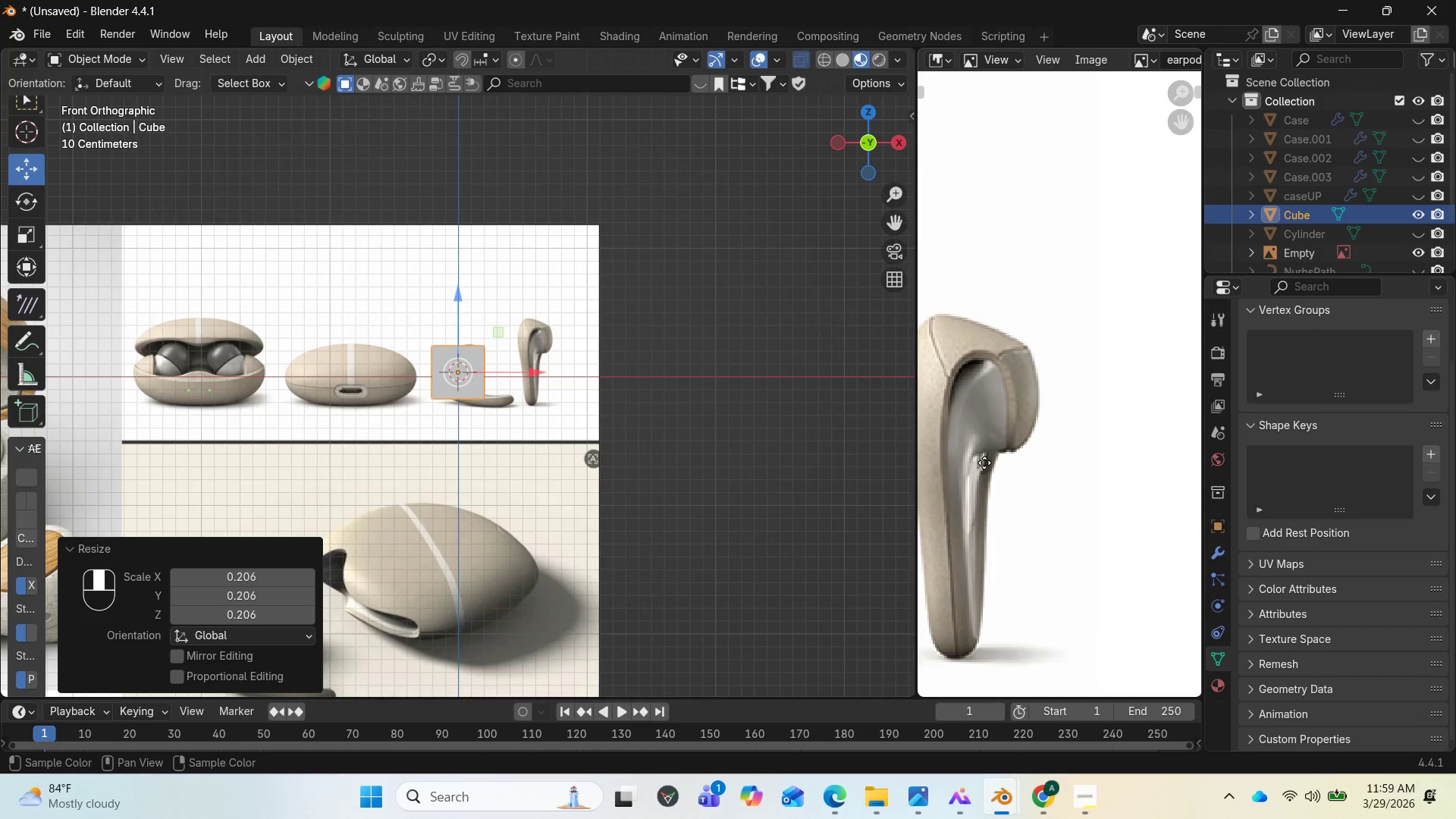 
scroll: coordinate [618, 431], scroll_direction: up, amount: 6.0
 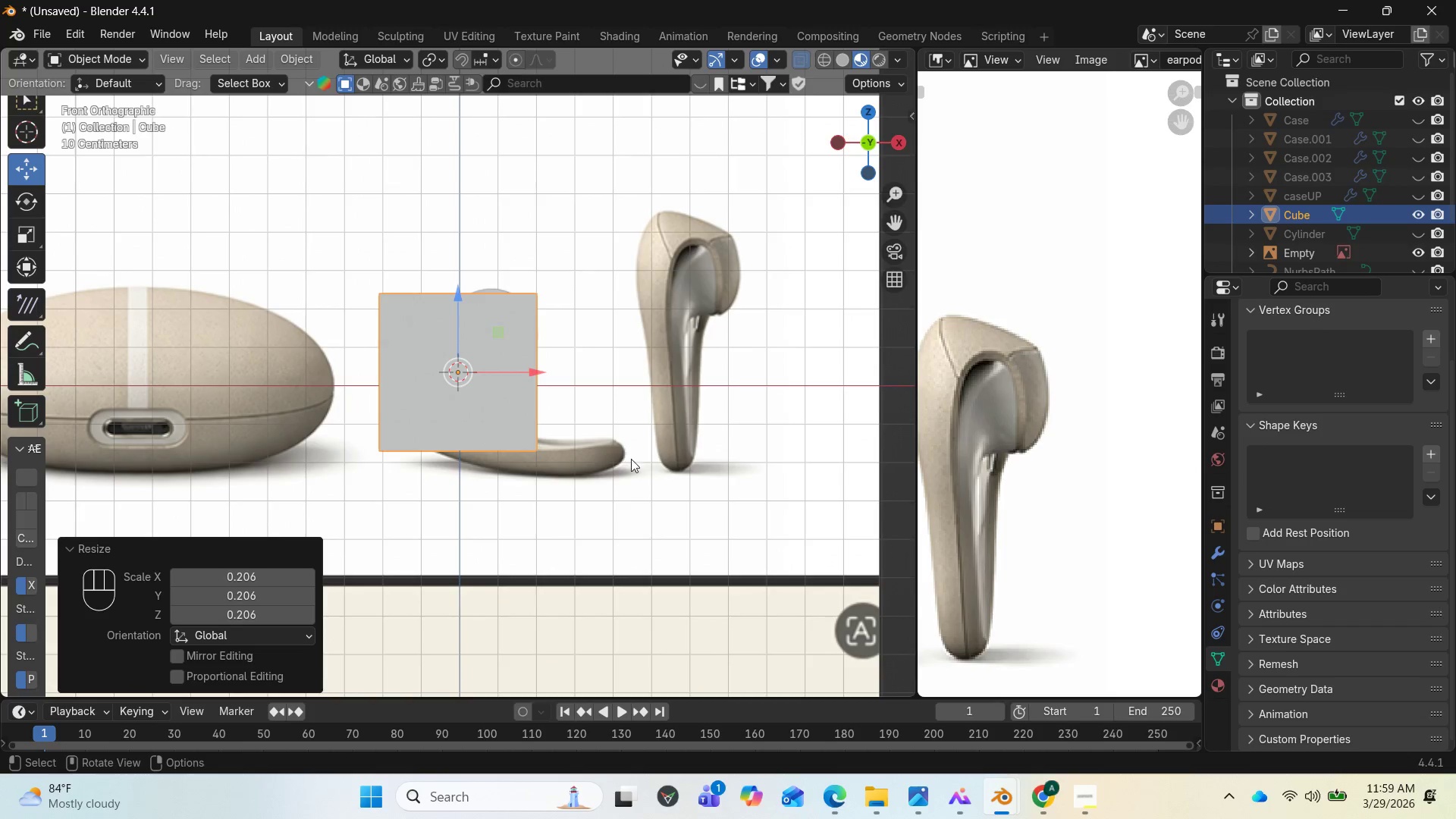 
left_click([639, 475])
 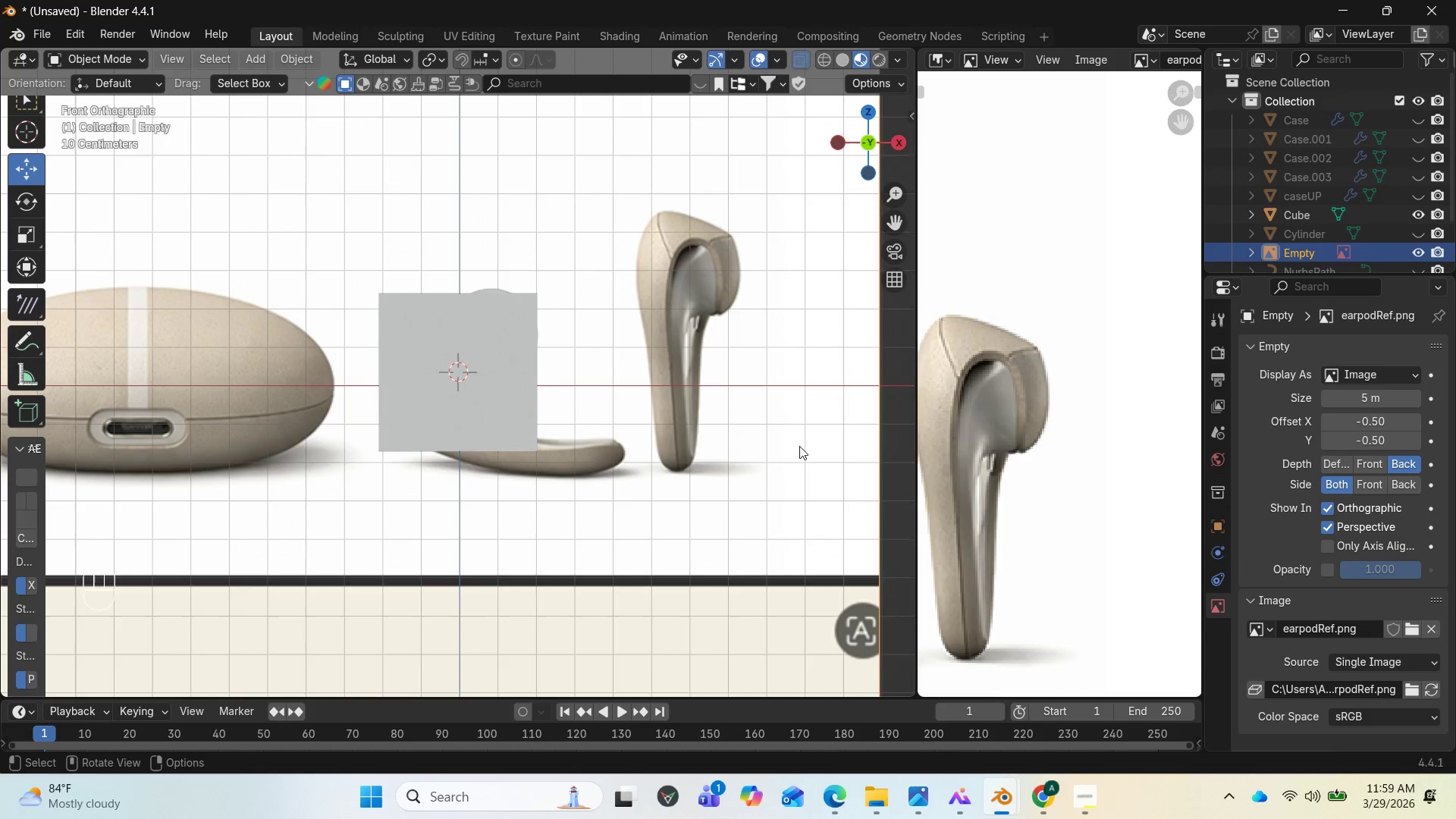 
scroll: coordinate [707, 436], scroll_direction: down, amount: 3.0
 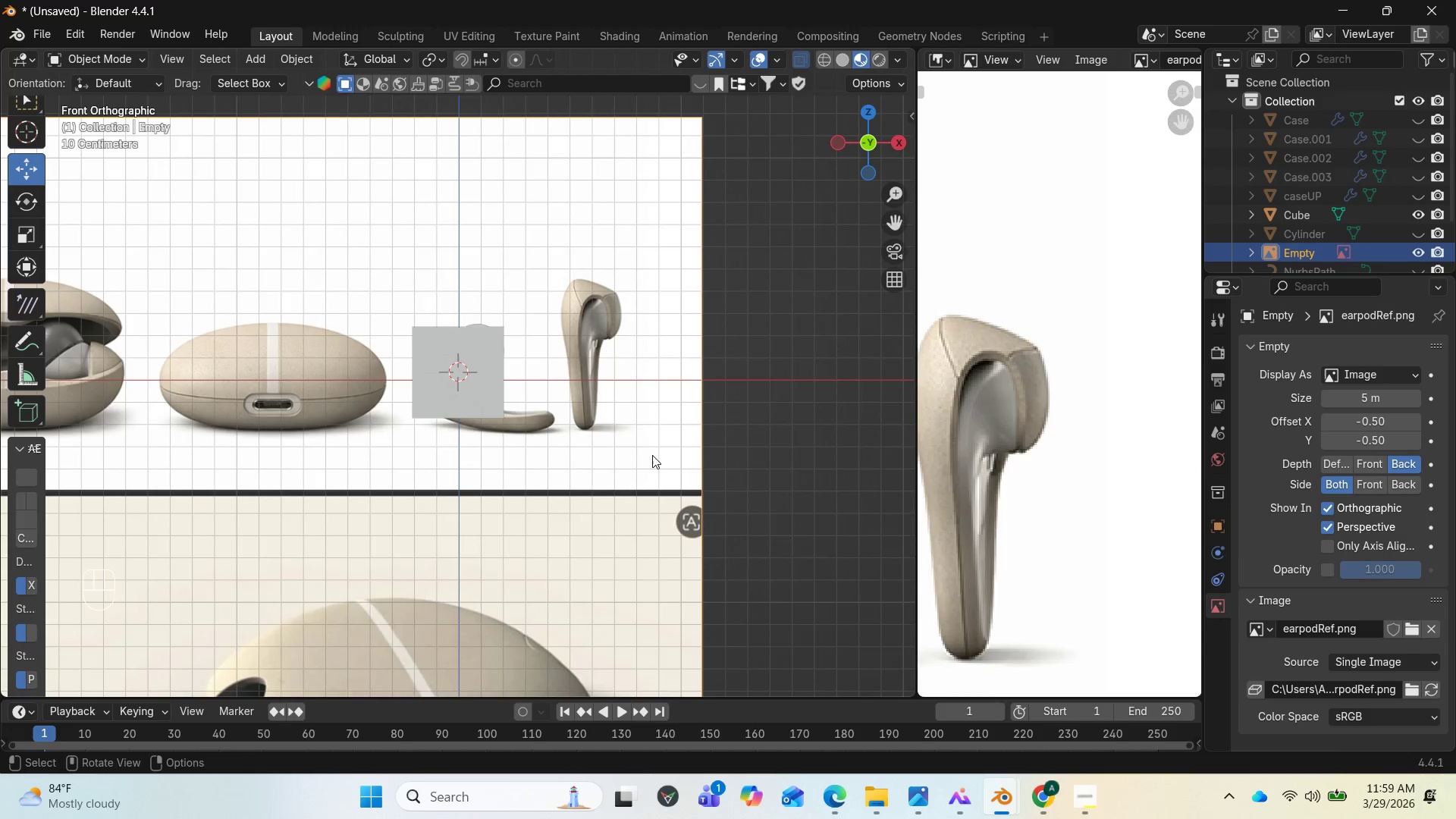 
left_click([652, 455])
 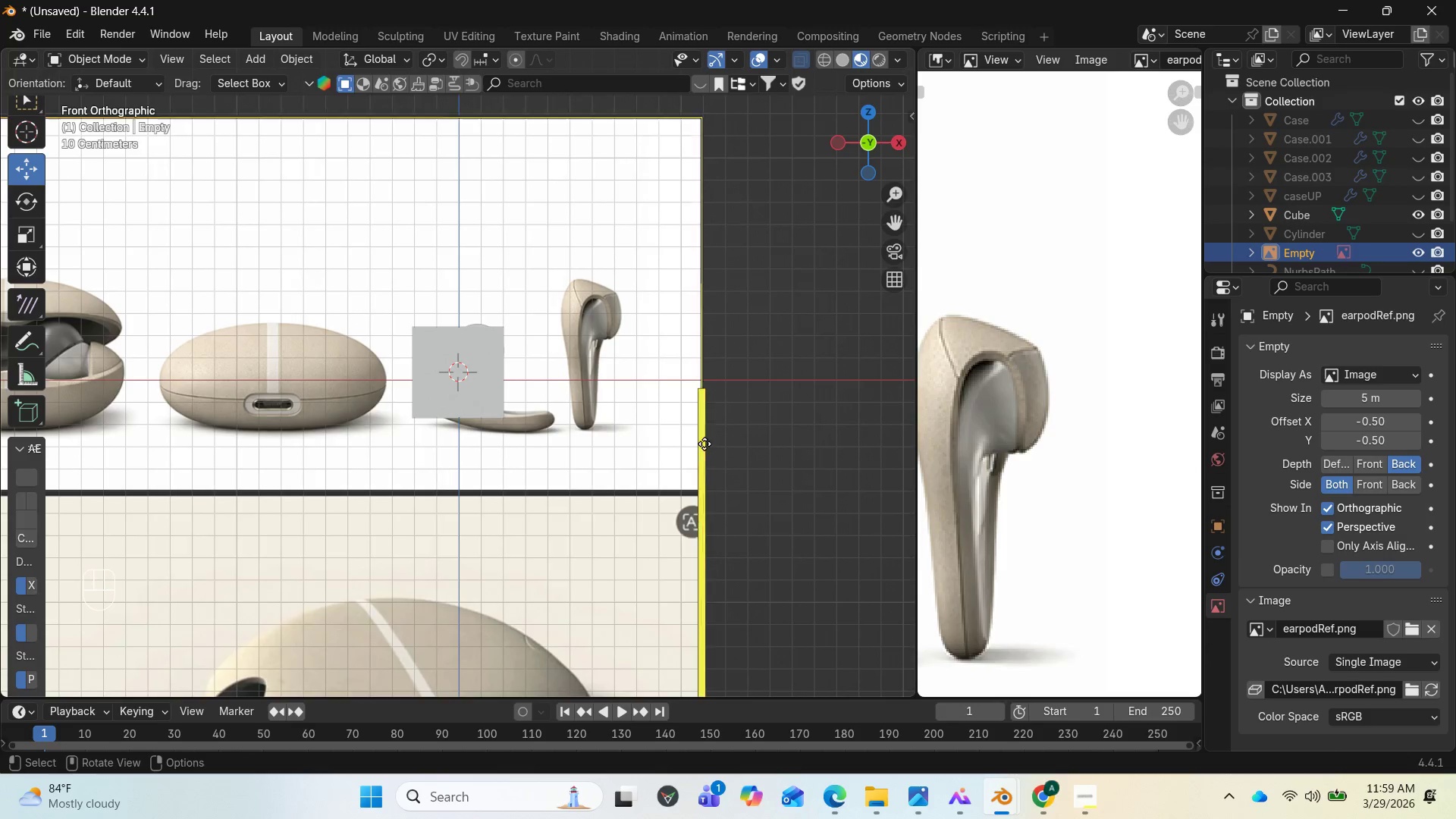 
scroll: coordinate [561, 461], scroll_direction: down, amount: 4.0
 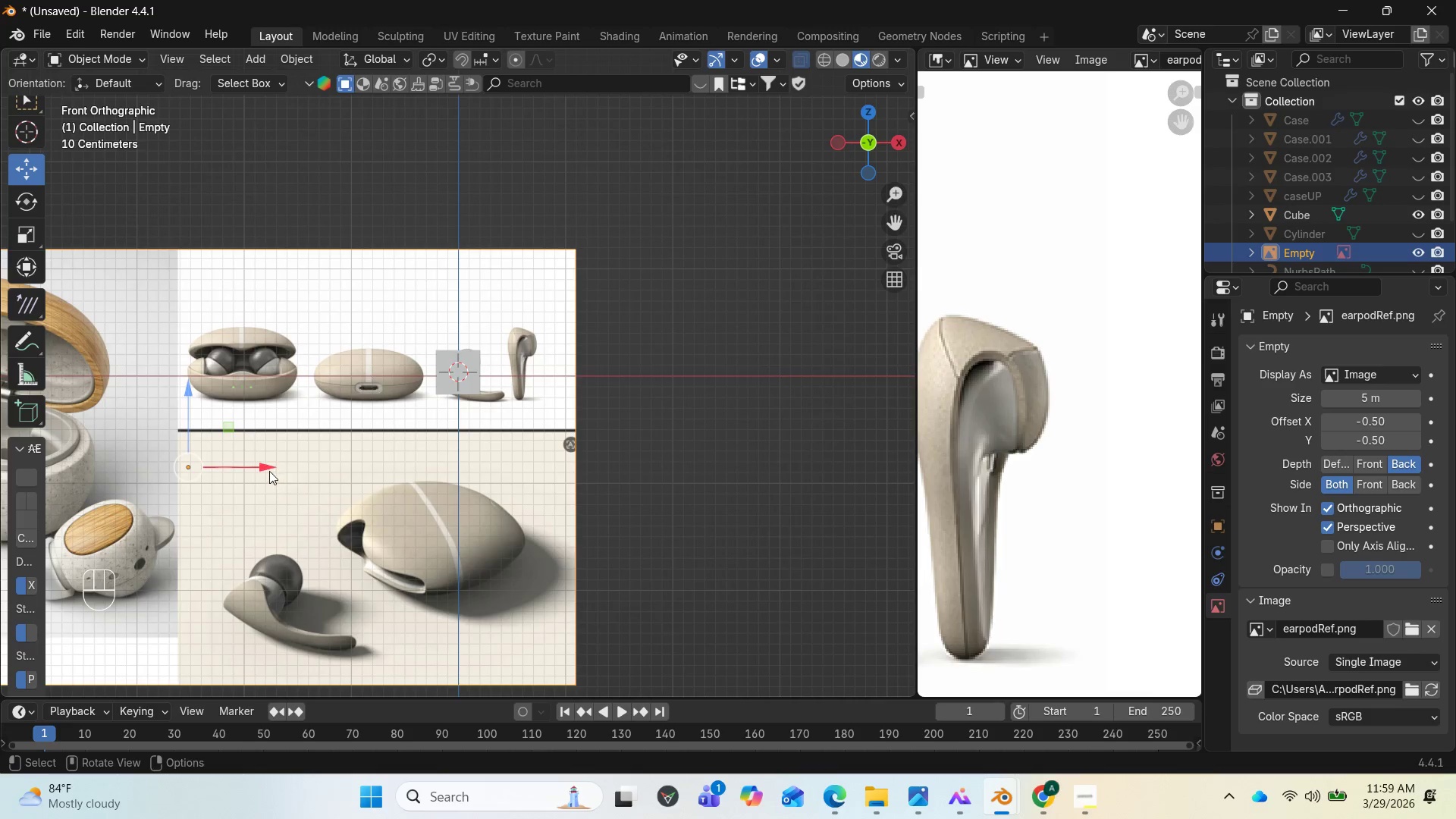 
left_click_drag(start_coordinate=[268, 469], to_coordinate=[201, 467])
 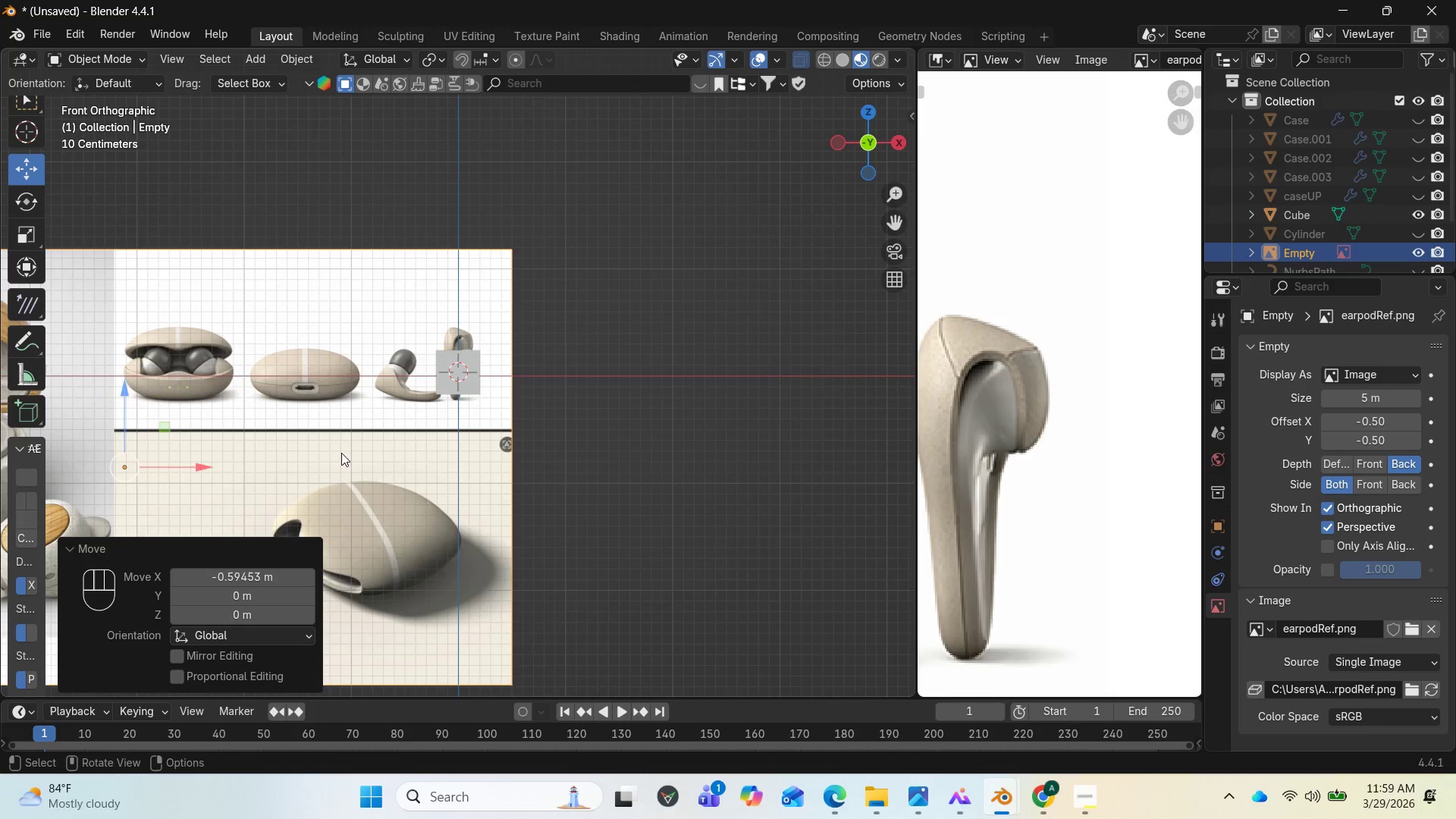 
scroll: coordinate [422, 411], scroll_direction: up, amount: 10.0
 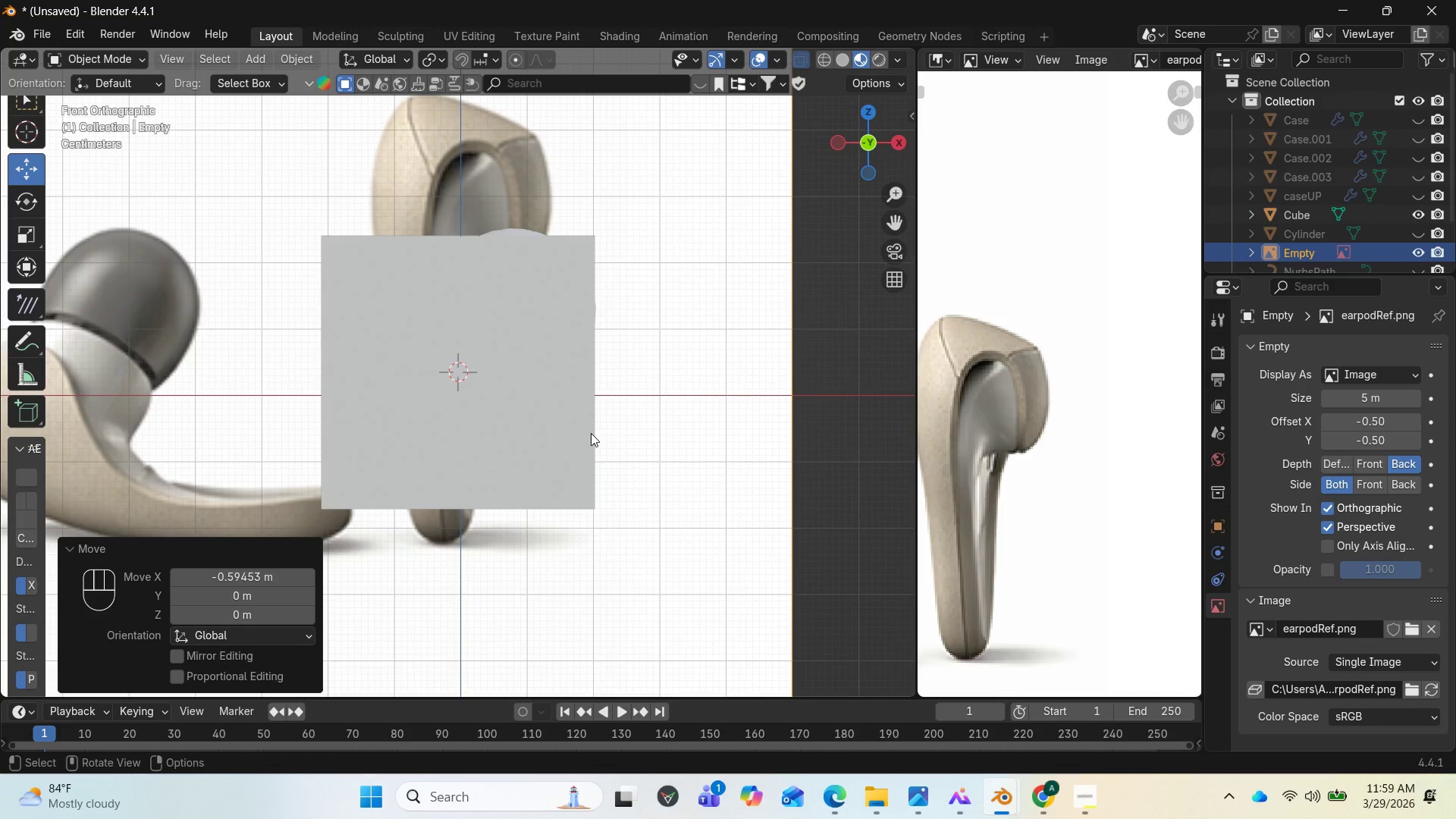 
left_click([563, 440])
 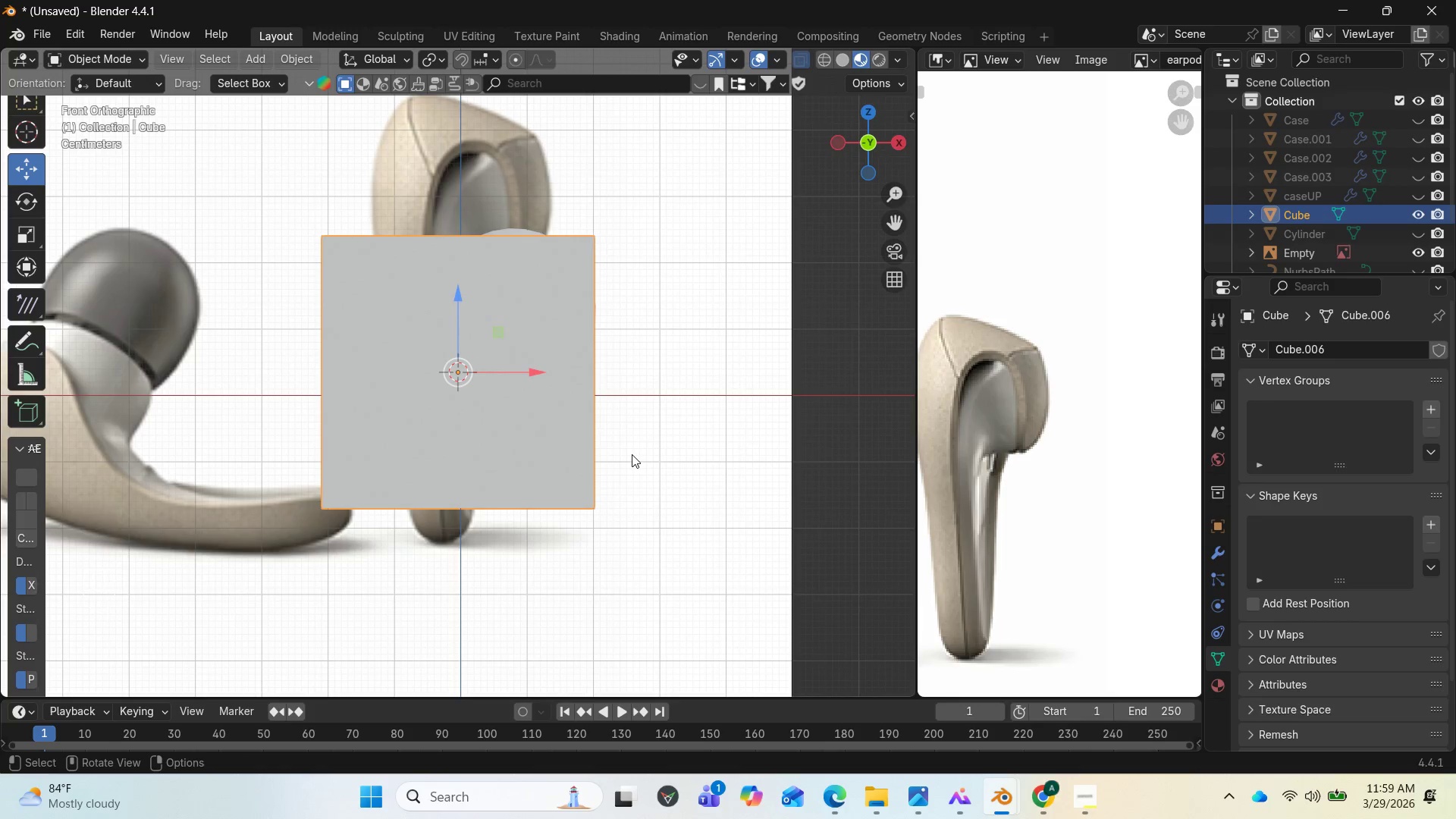 
key(S)
 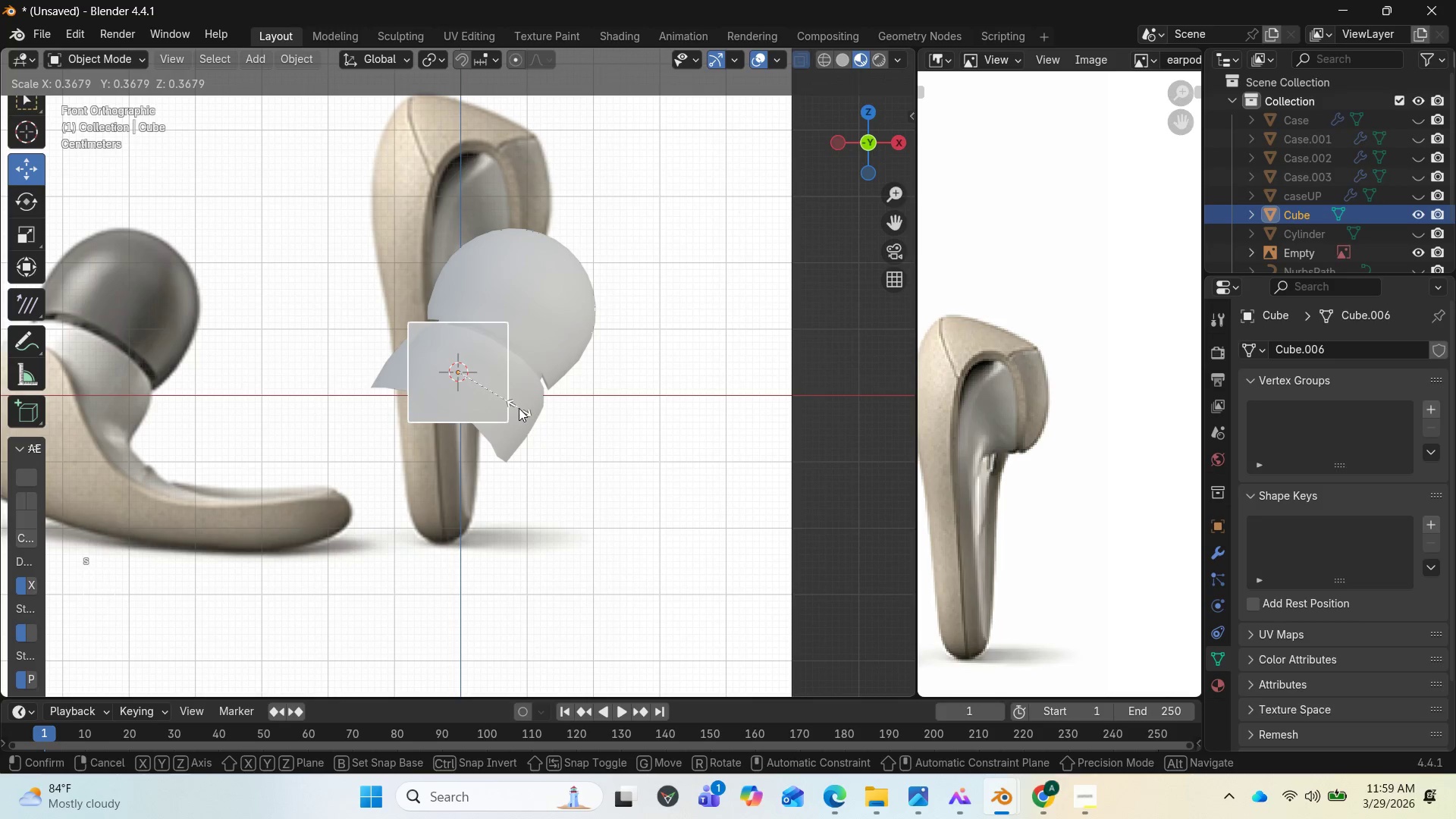 
left_click([519, 408])
 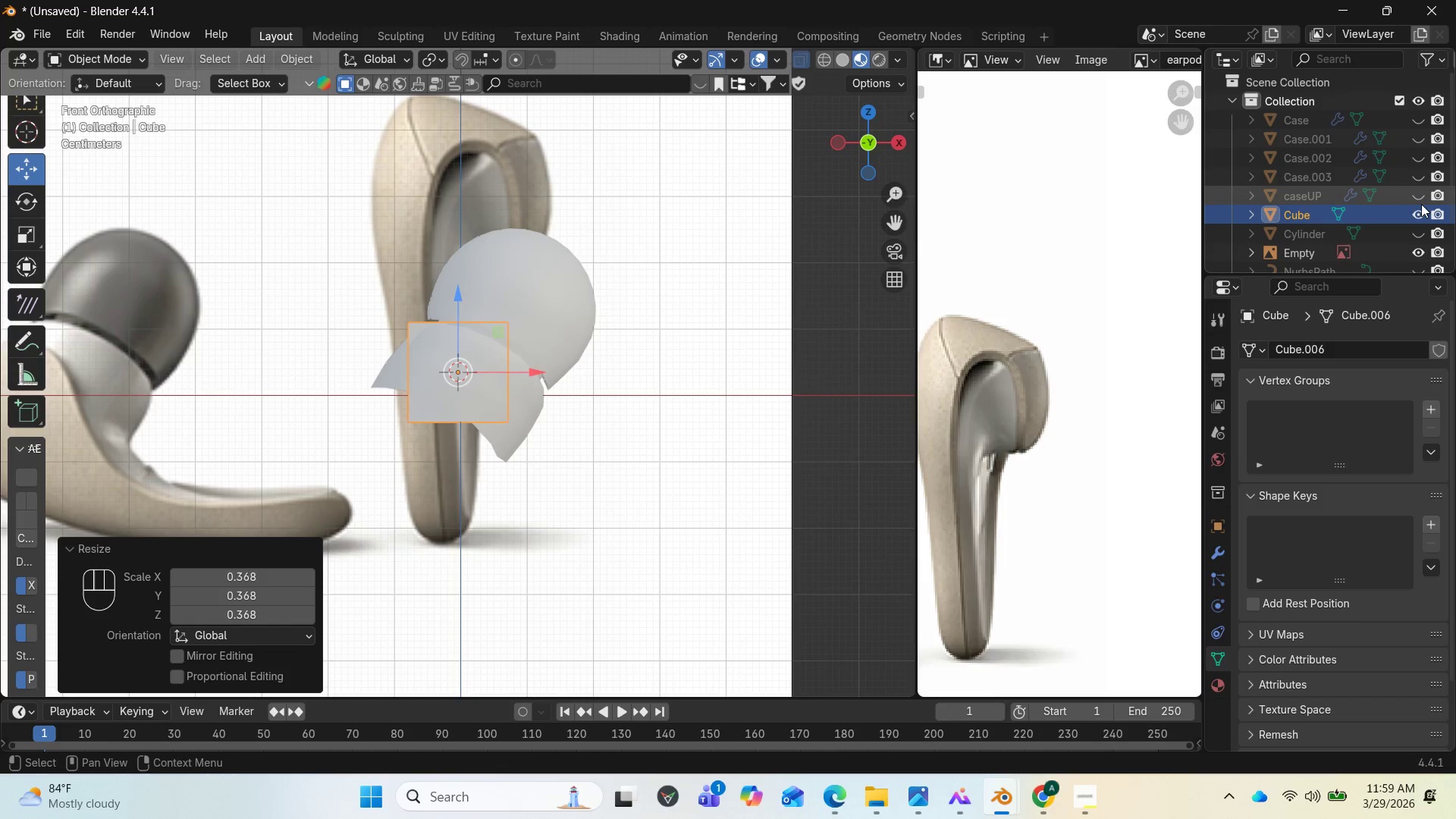 
mouse_move([1405, 231])
 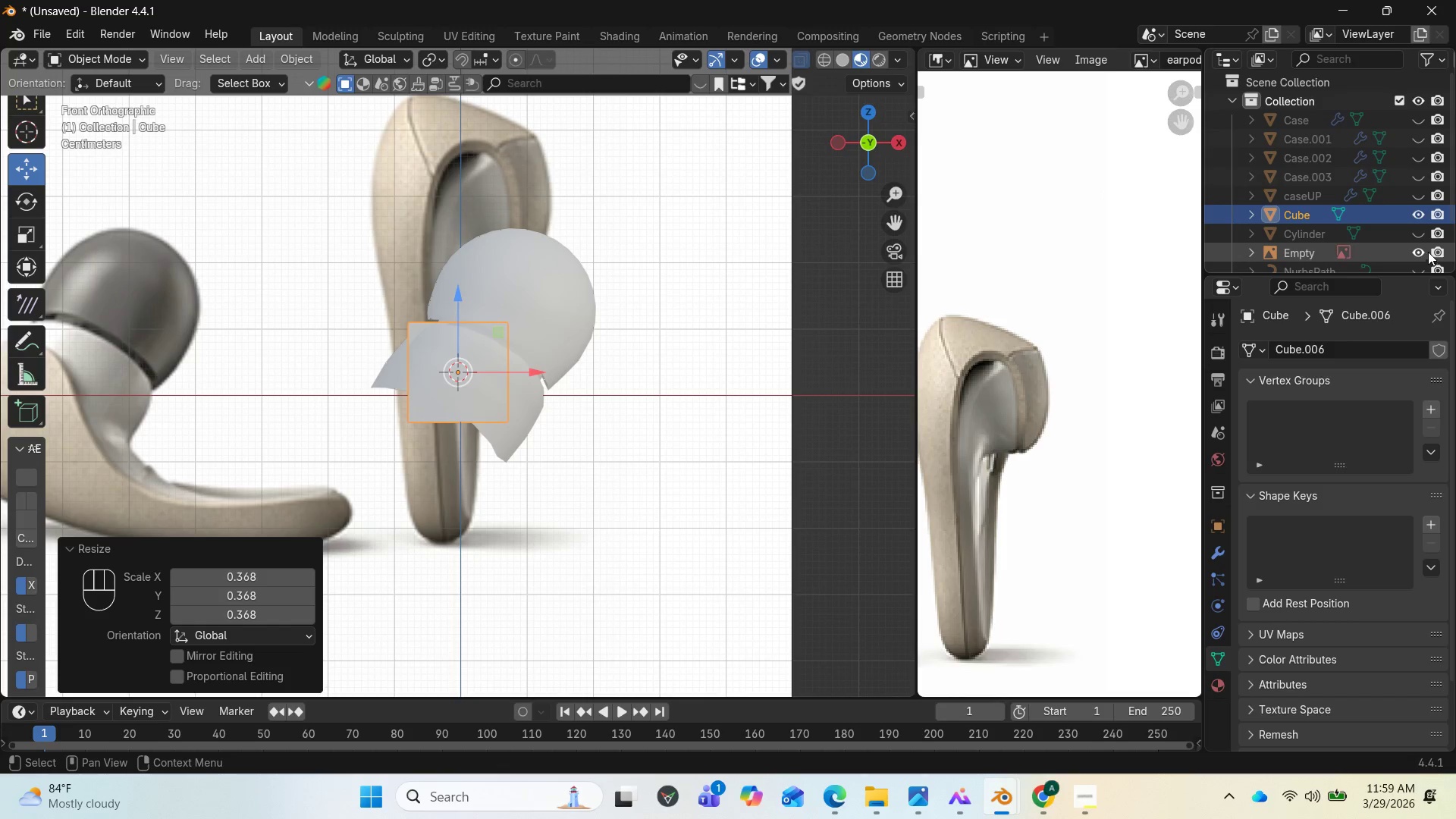 
scroll: coordinate [1424, 240], scroll_direction: down, amount: 3.0
 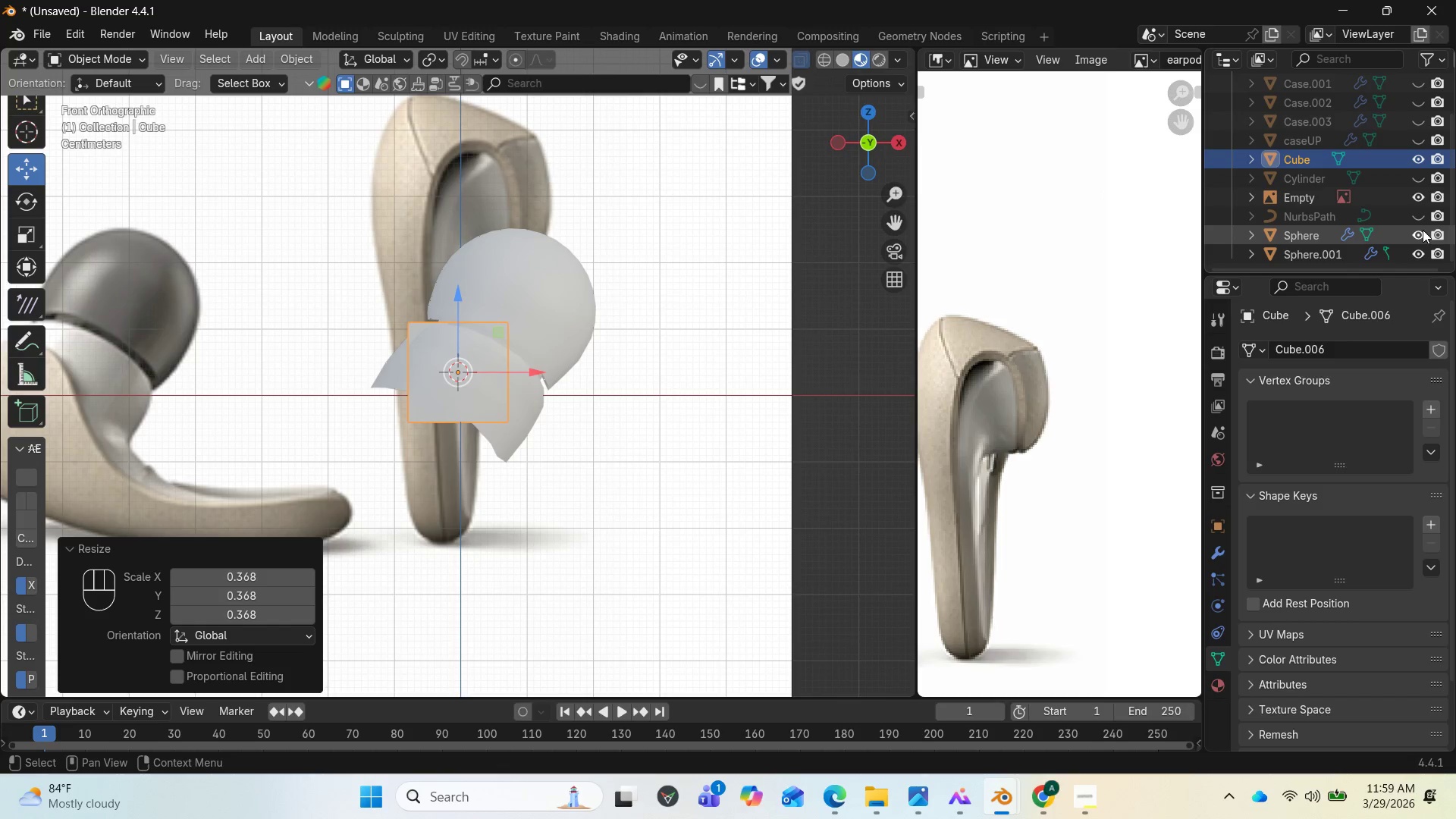 
left_click([1419, 230])
 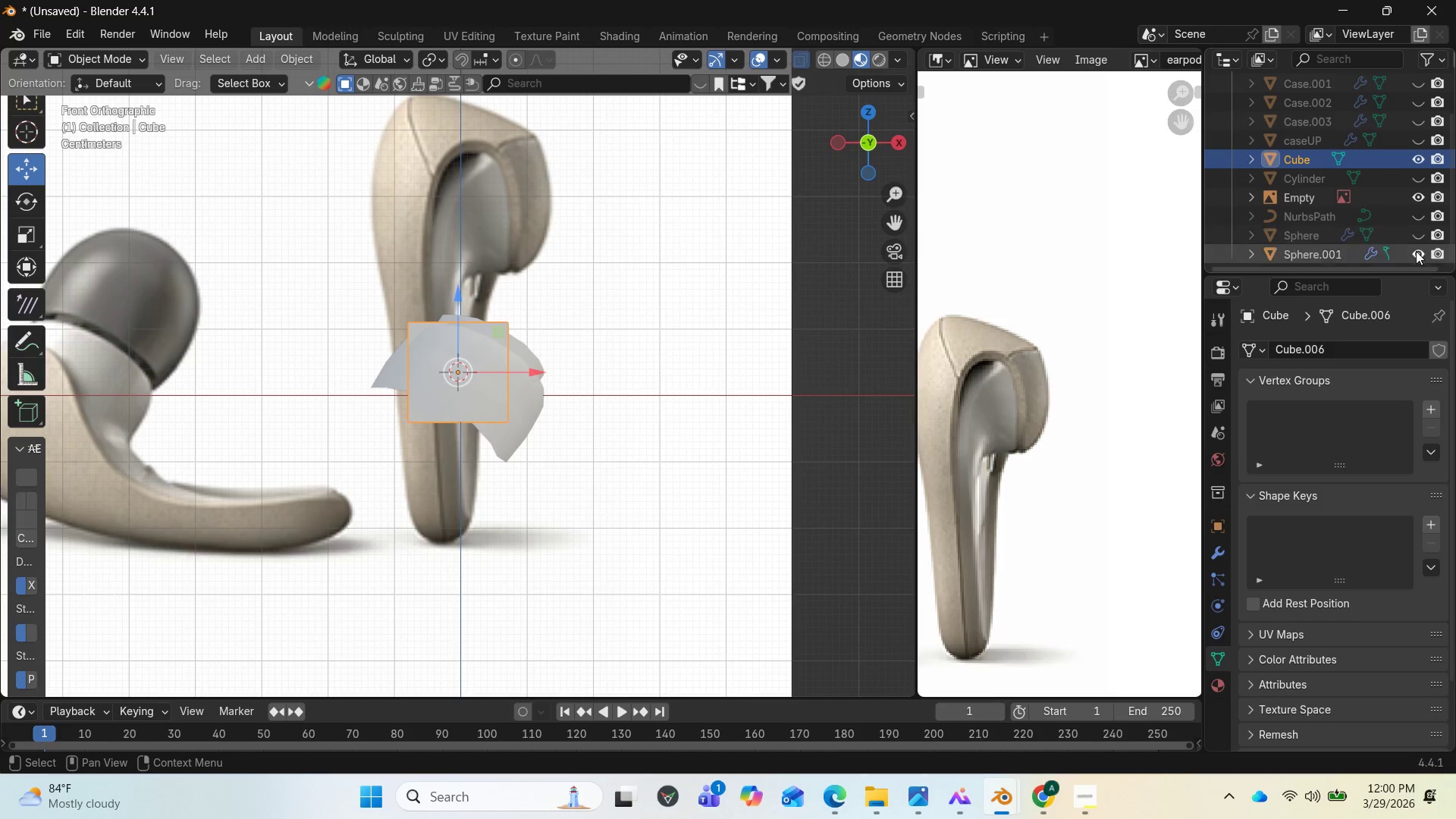 
left_click([1416, 251])
 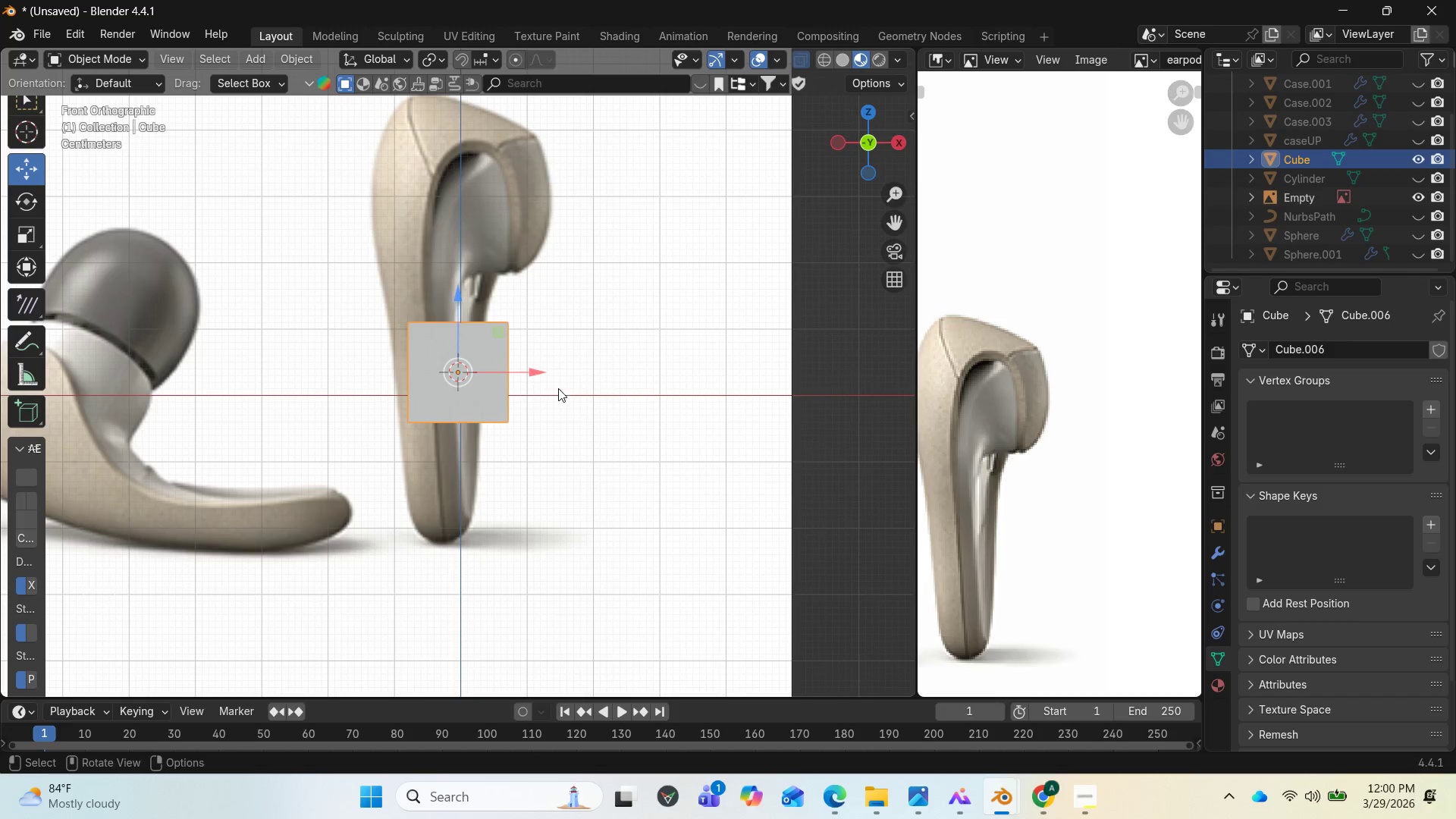 
left_click_drag(start_coordinate=[549, 378], to_coordinate=[531, 380])
 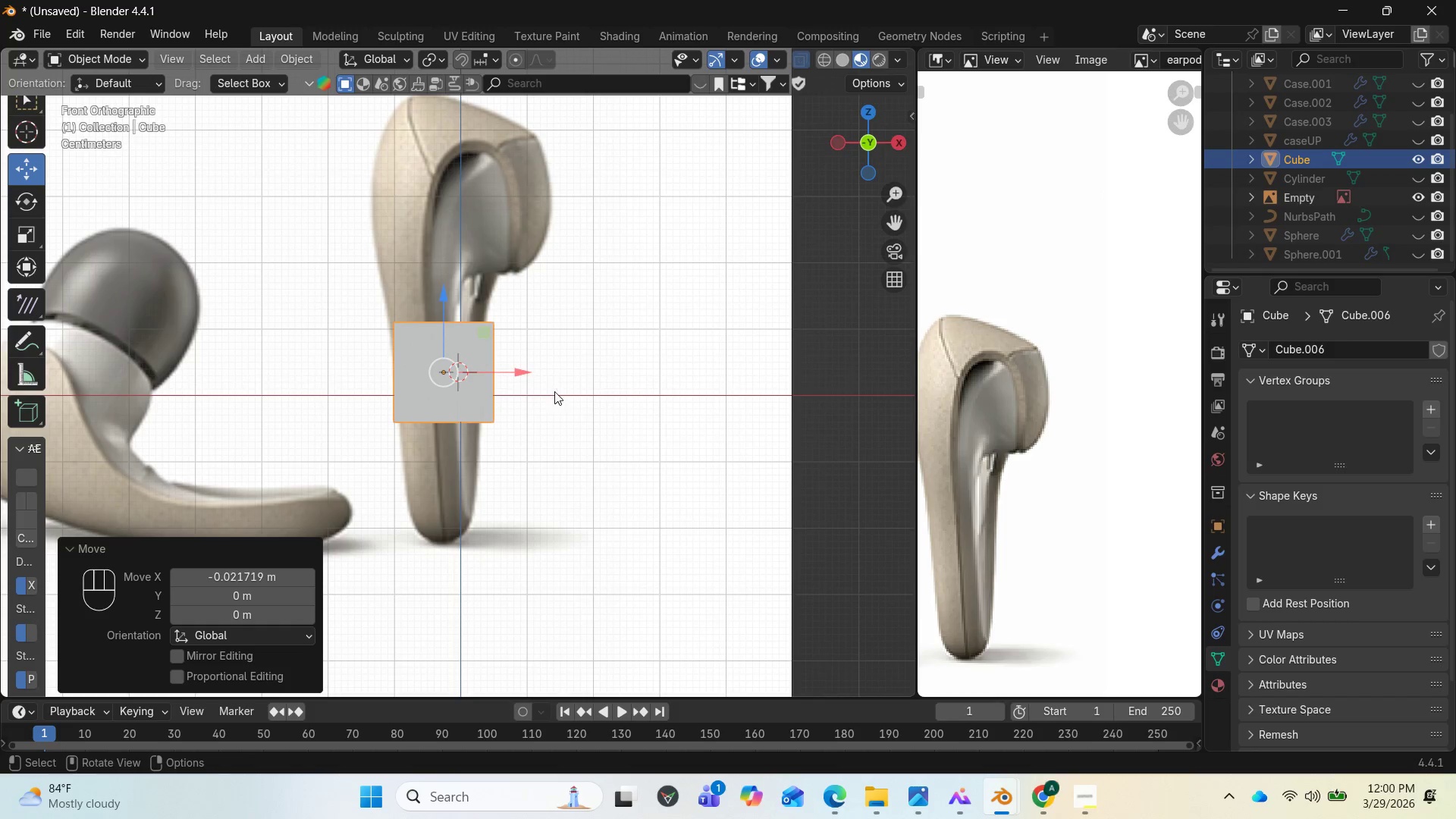 
key(Control+Z)
 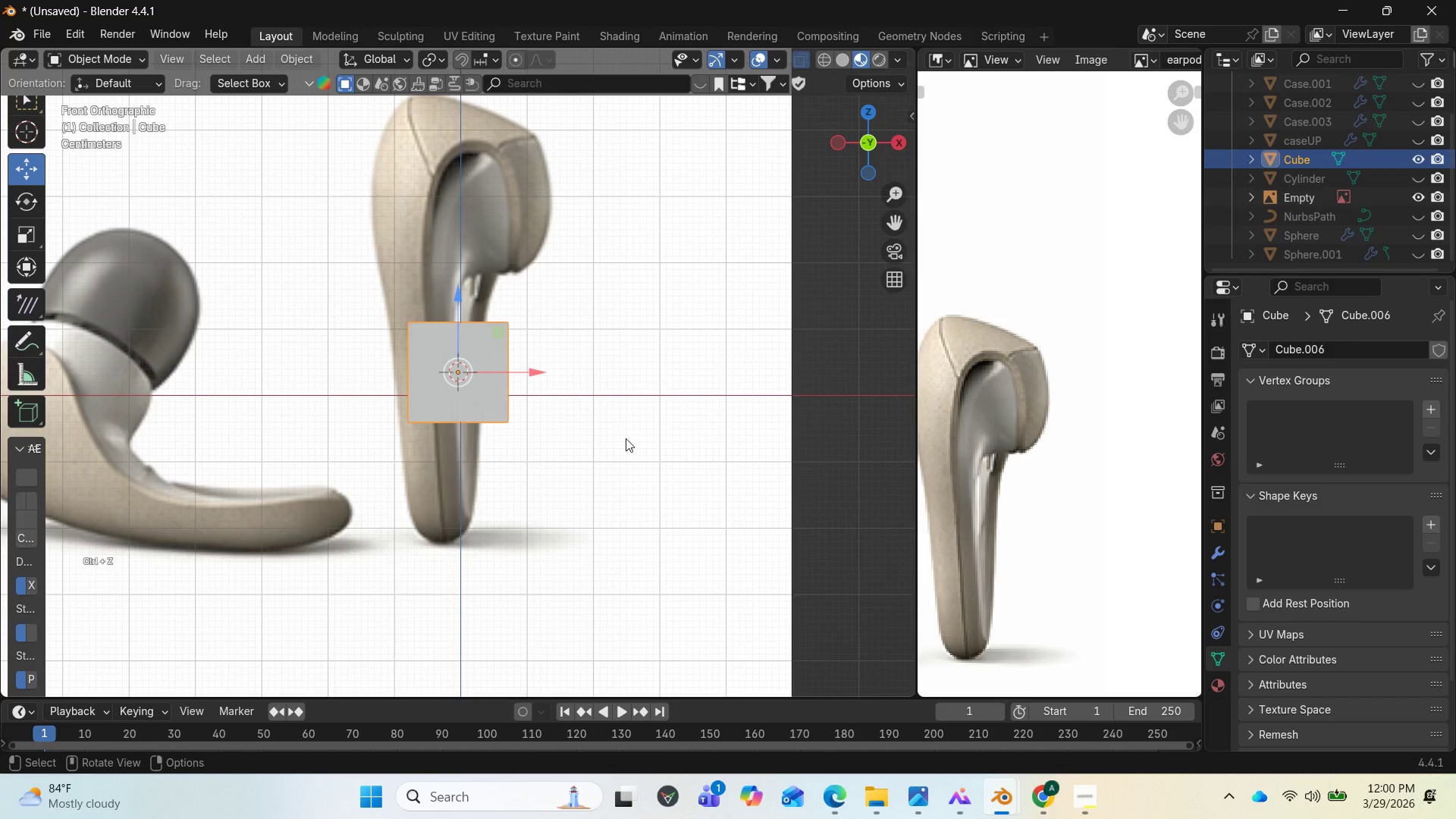 
left_click([626, 439])
 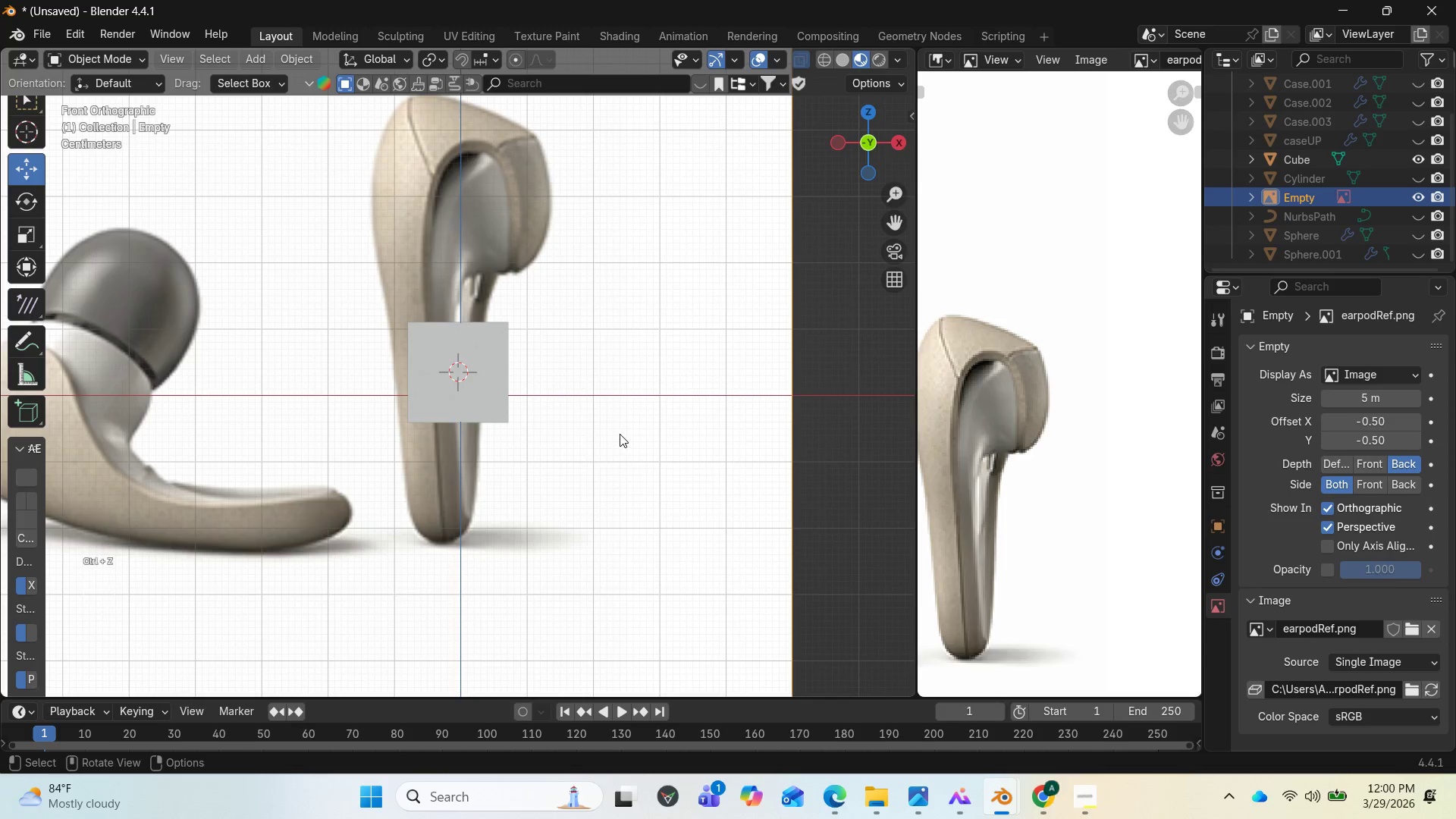 
key(Control+Z)
 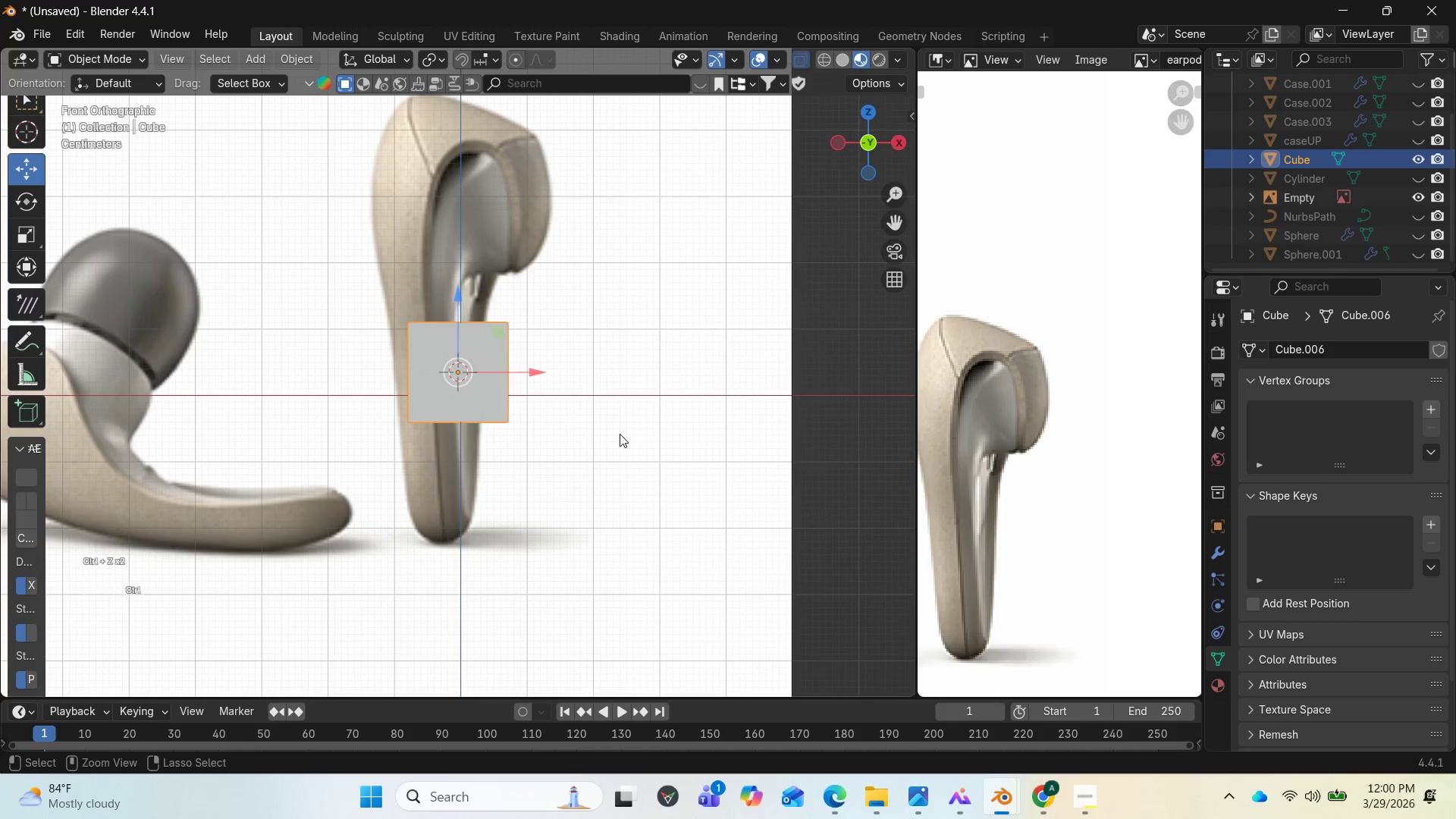 
key(Control+Z)
 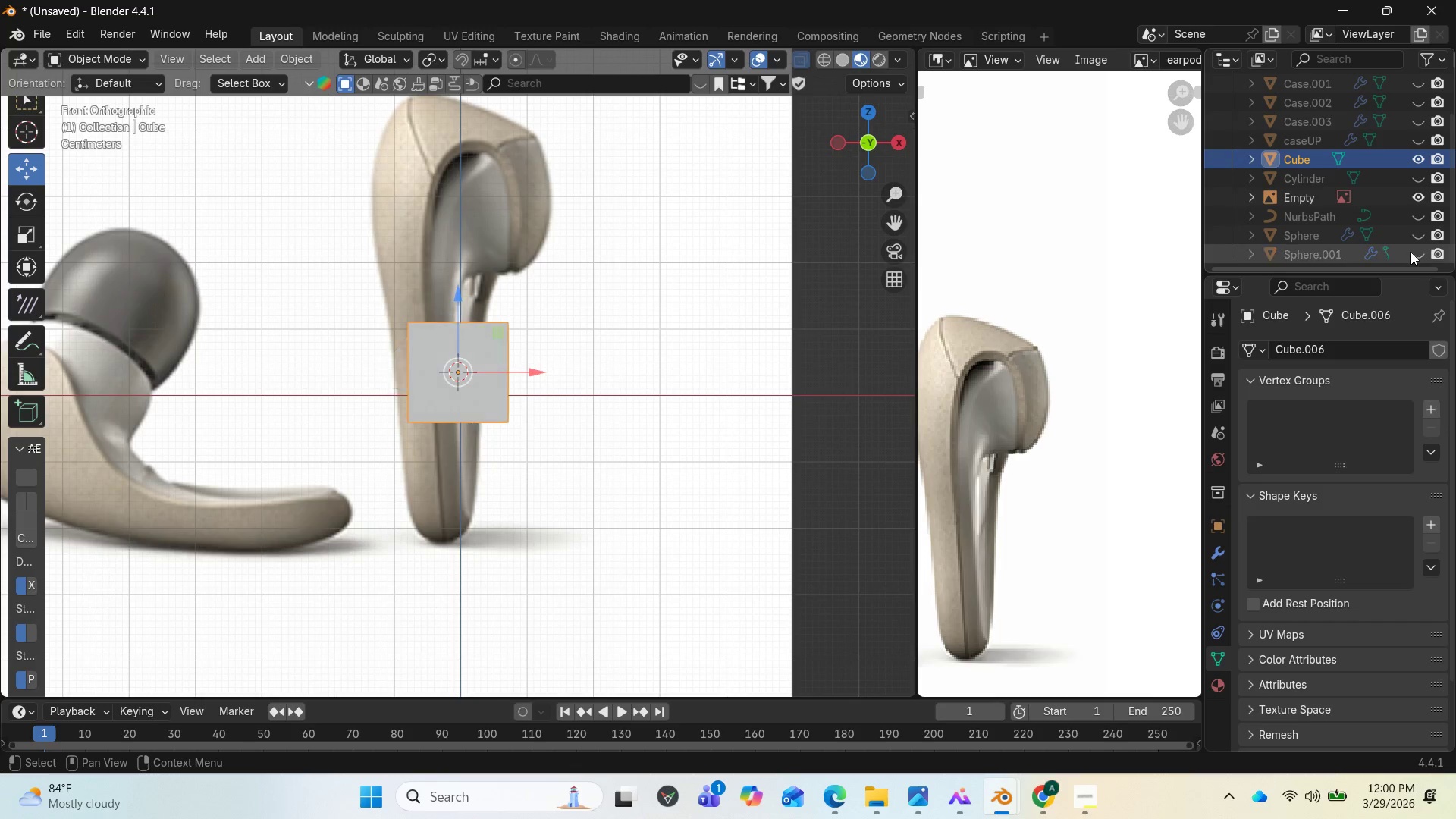 
left_click([604, 376])
 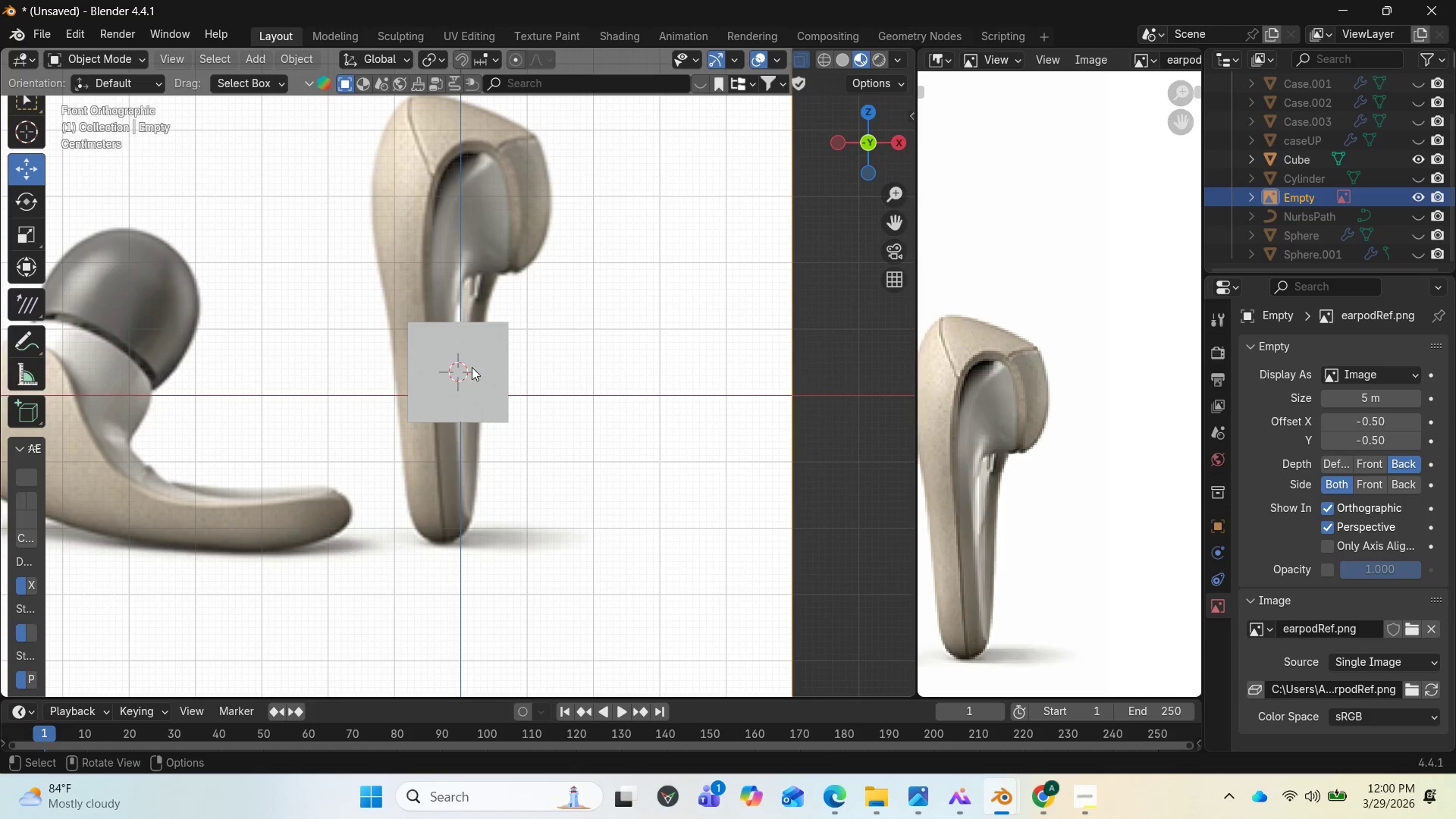 
scroll: coordinate [237, 388], scroll_direction: down, amount: 10.0
 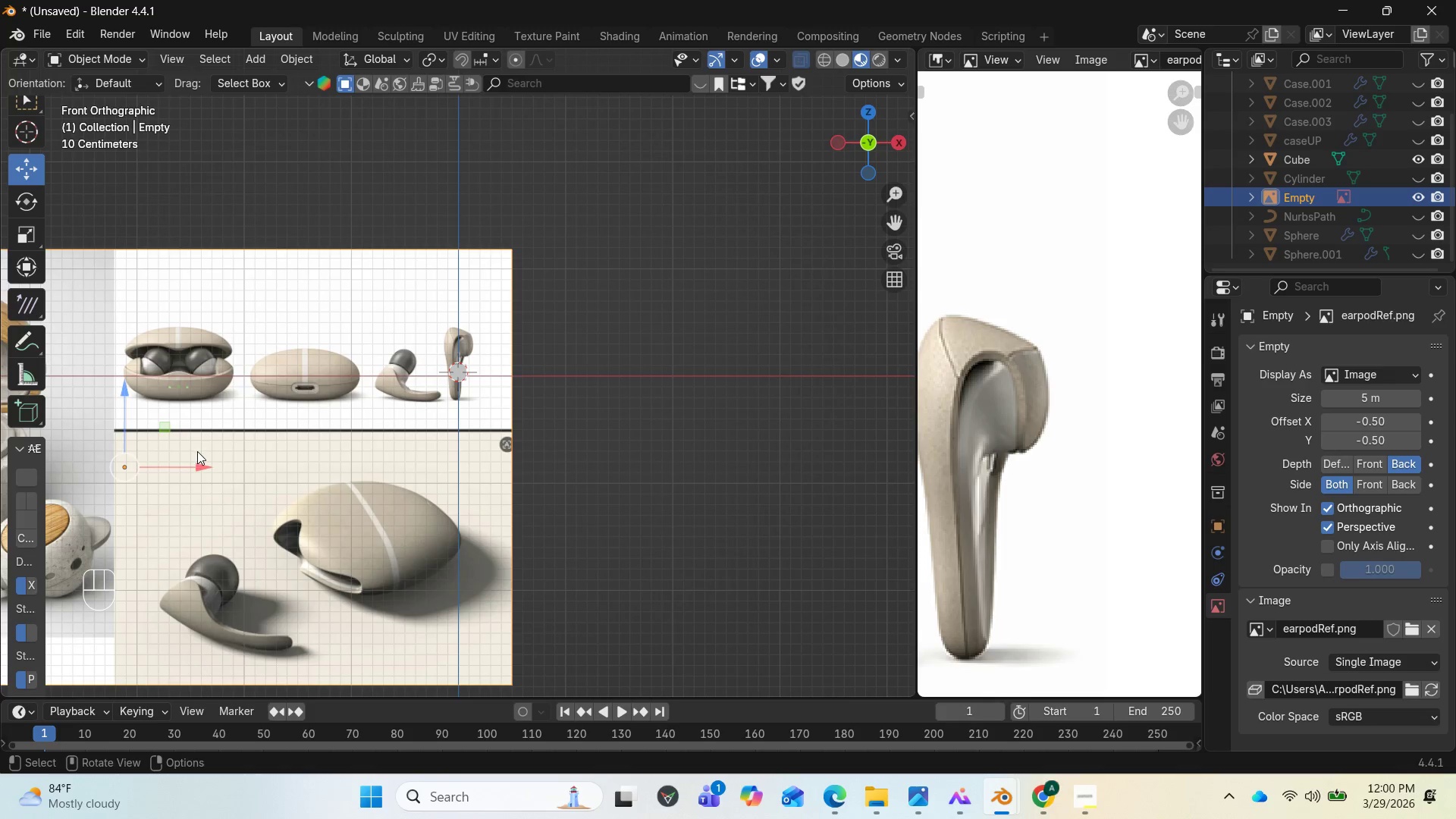 
left_click_drag(start_coordinate=[197, 460], to_coordinate=[206, 464])
 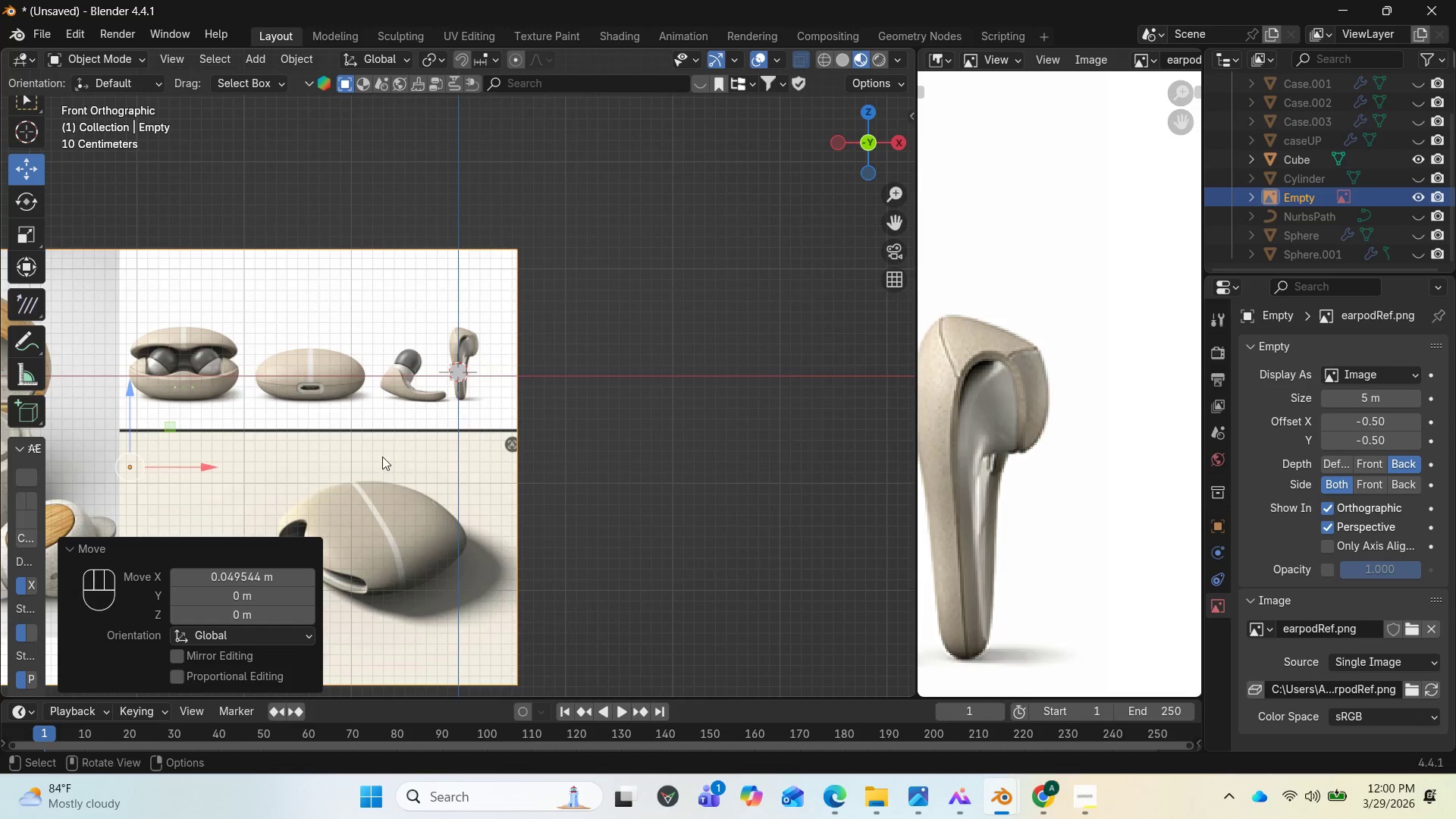 
left_click([476, 403])
 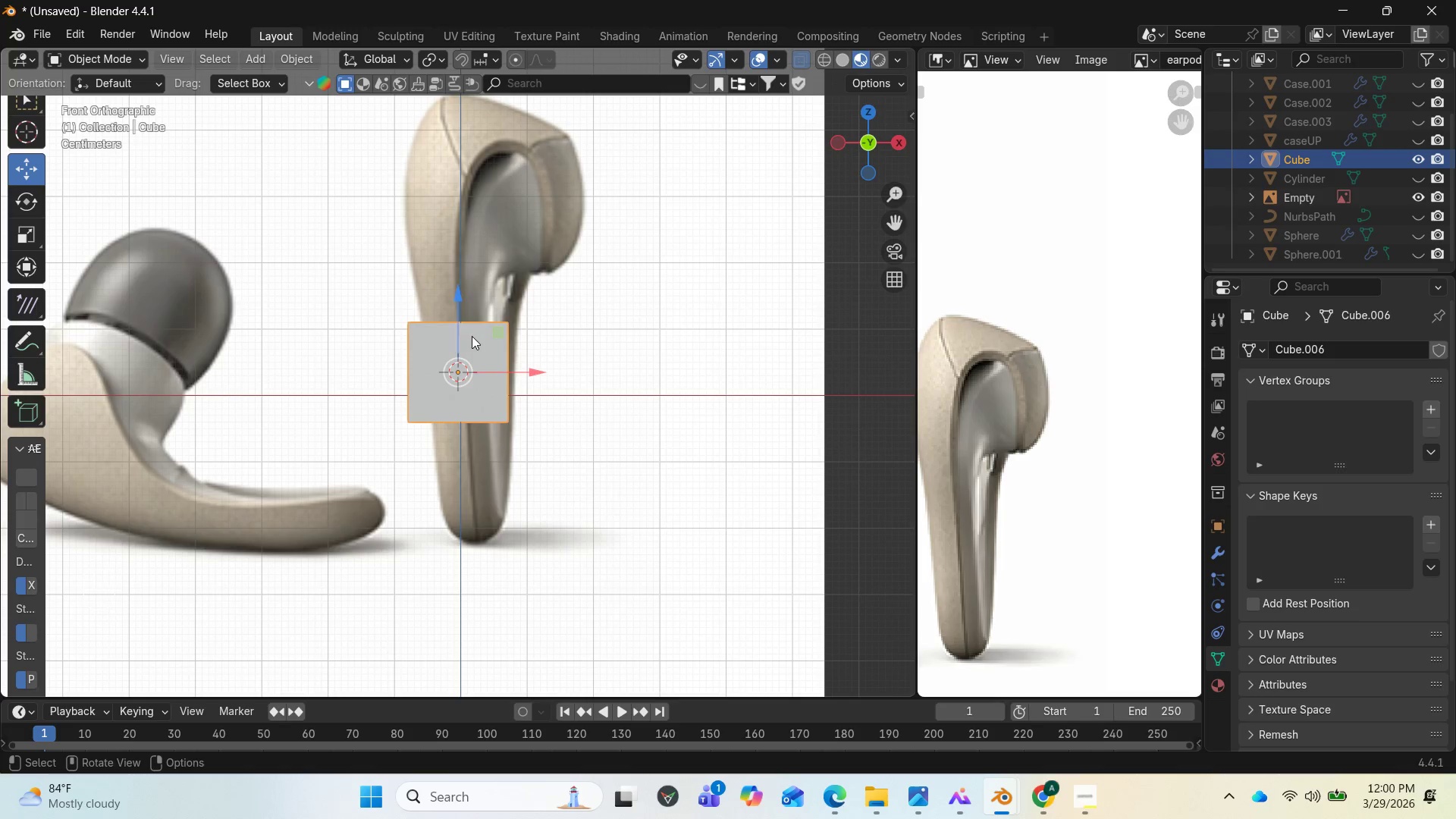 
scroll: coordinate [472, 411], scroll_direction: up, amount: 10.0
 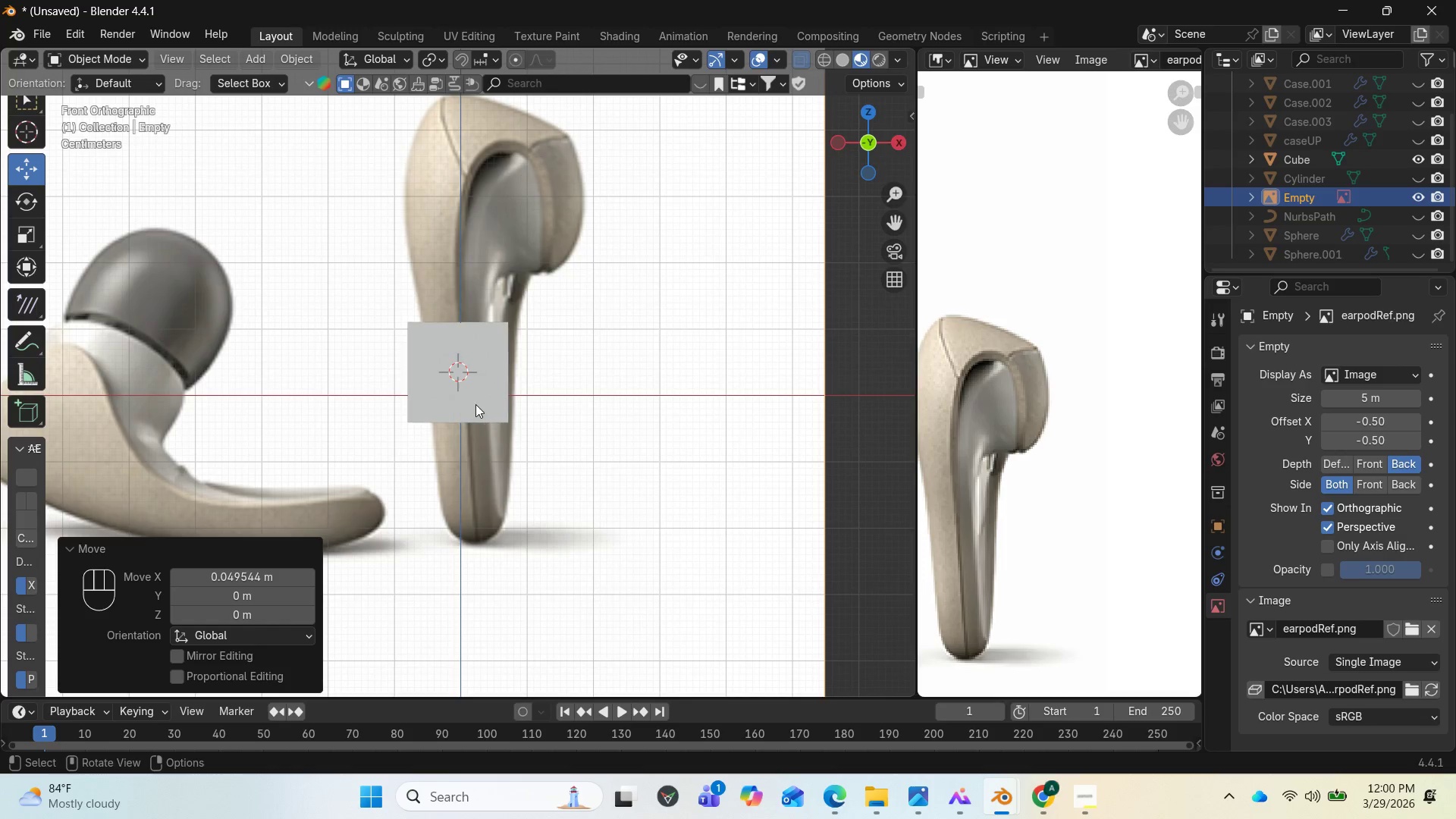 
left_click_drag(start_coordinate=[456, 315], to_coordinate=[457, 422])
 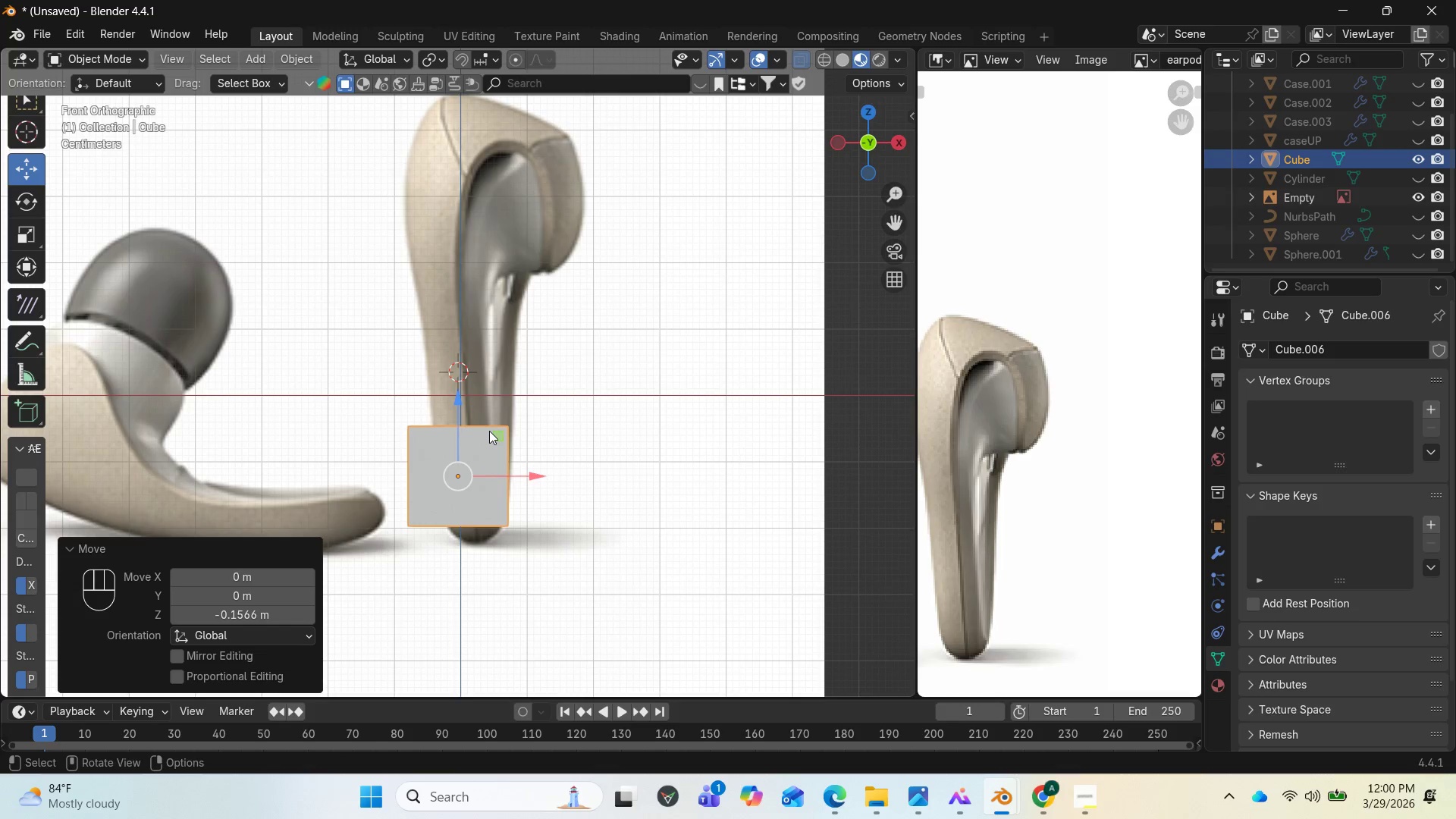 
key(Control+Z)
 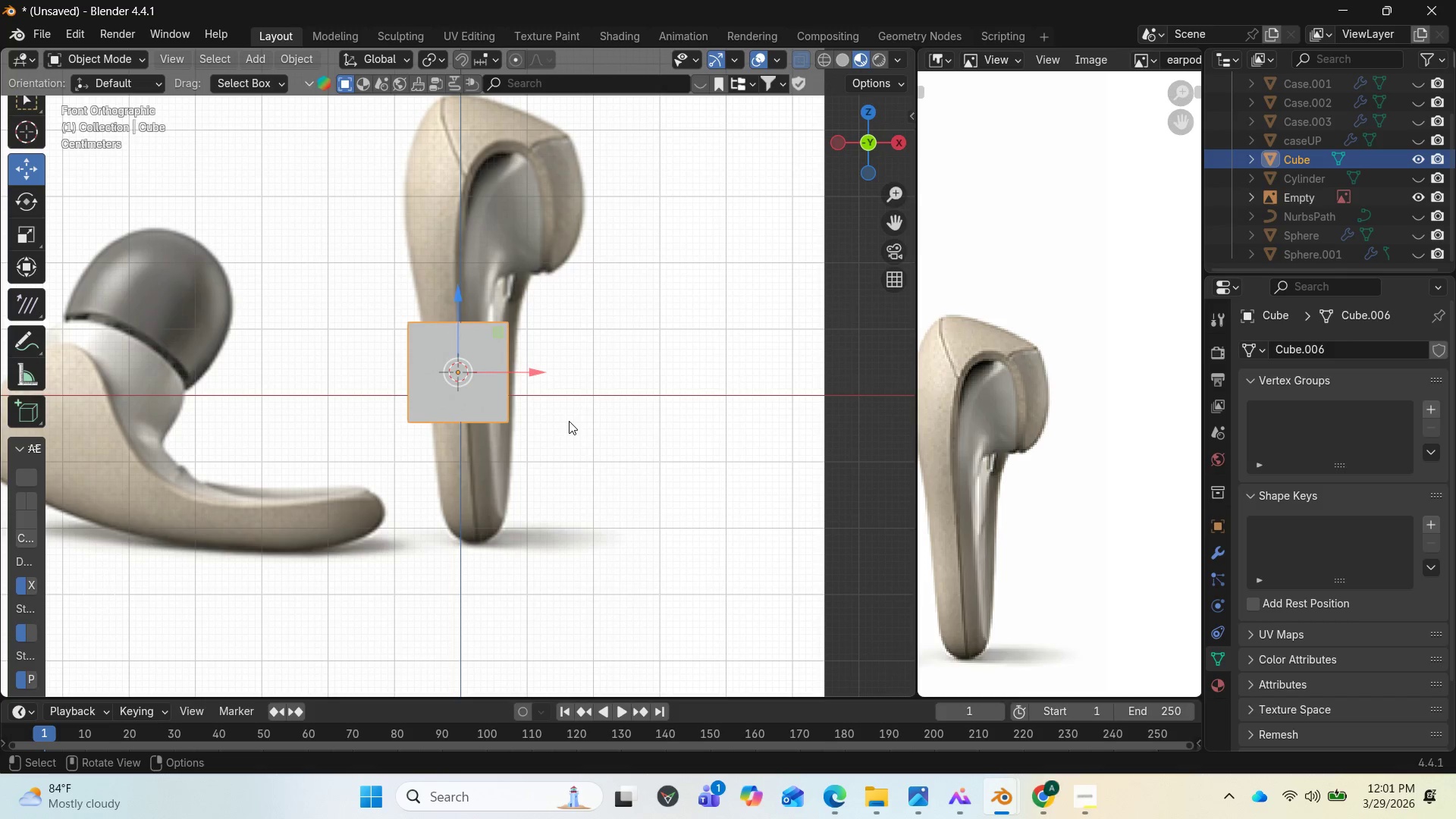 
wait(44.77)
 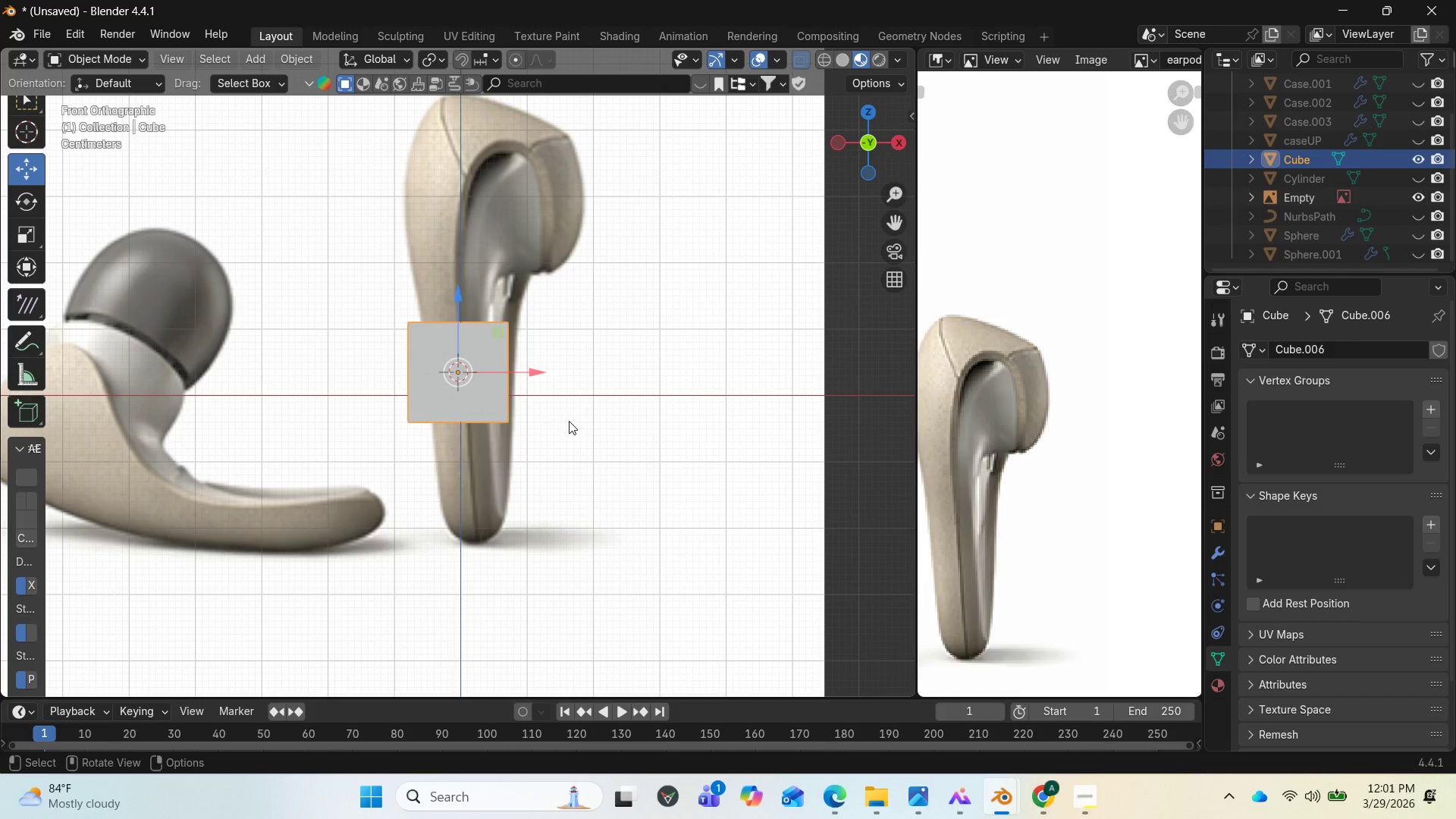 
left_click([1081, 792])